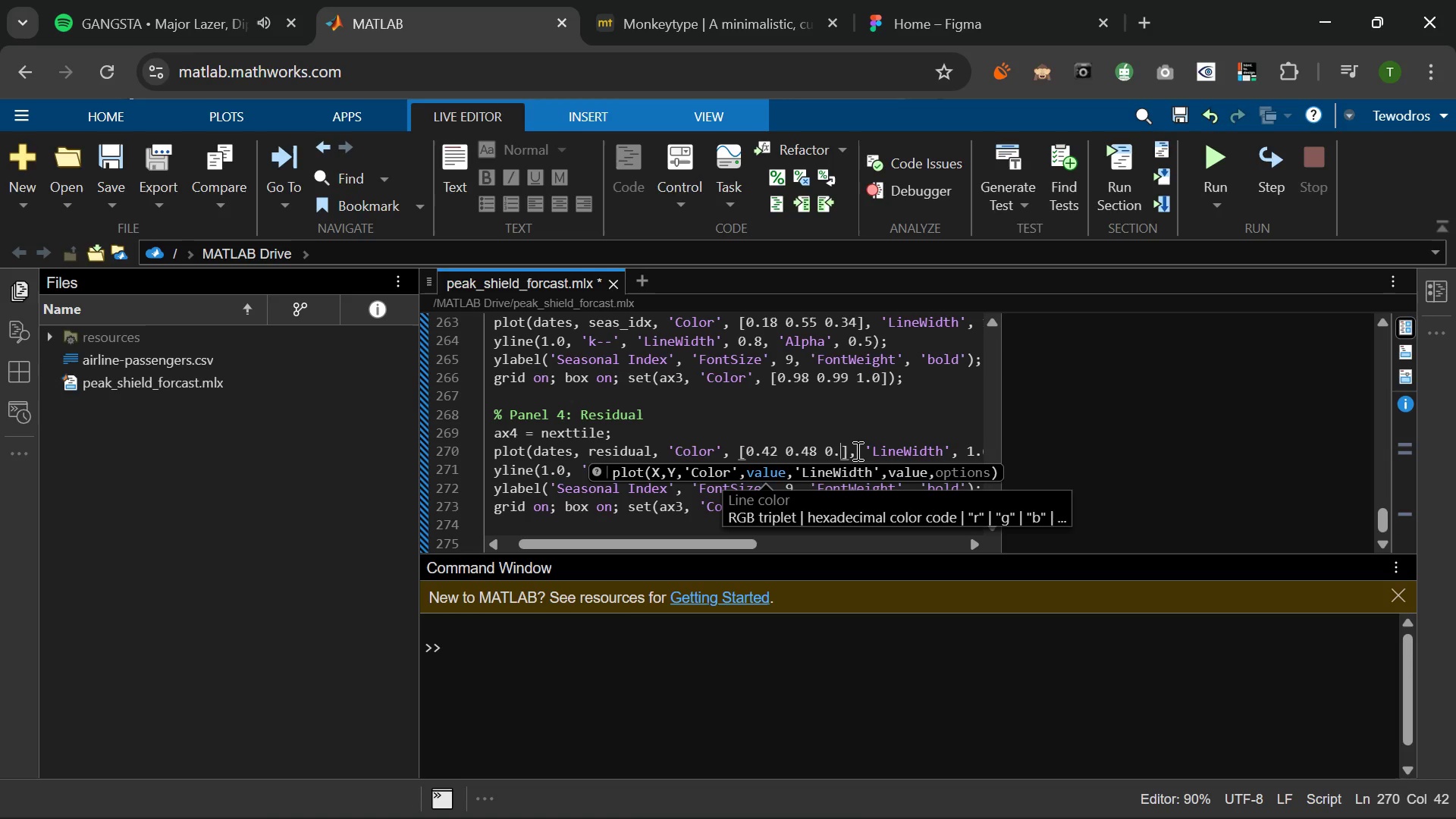 
key(NumpadDecimal)
 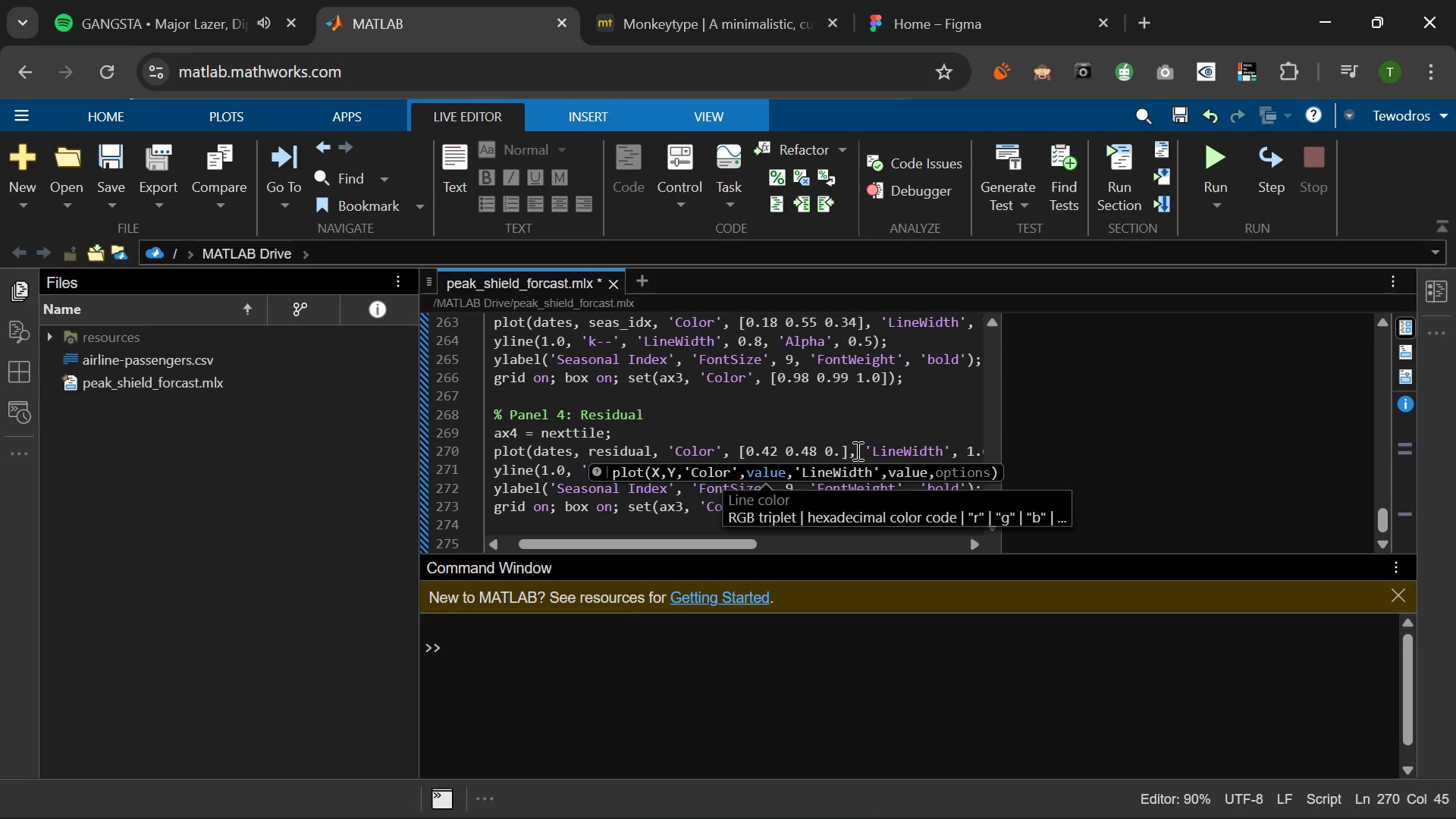 
key(Numpad5)
 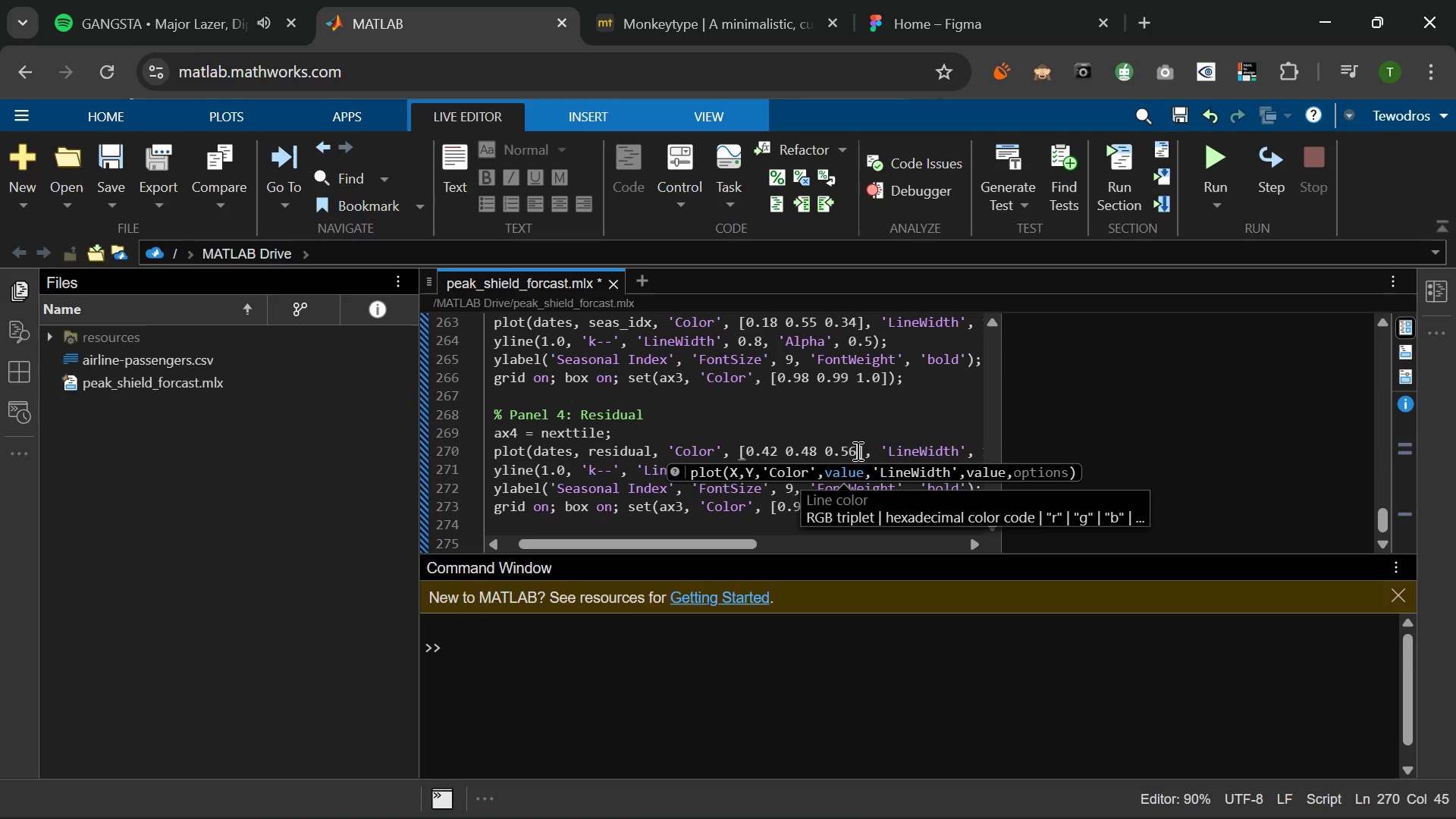 
key(Numpad6)
 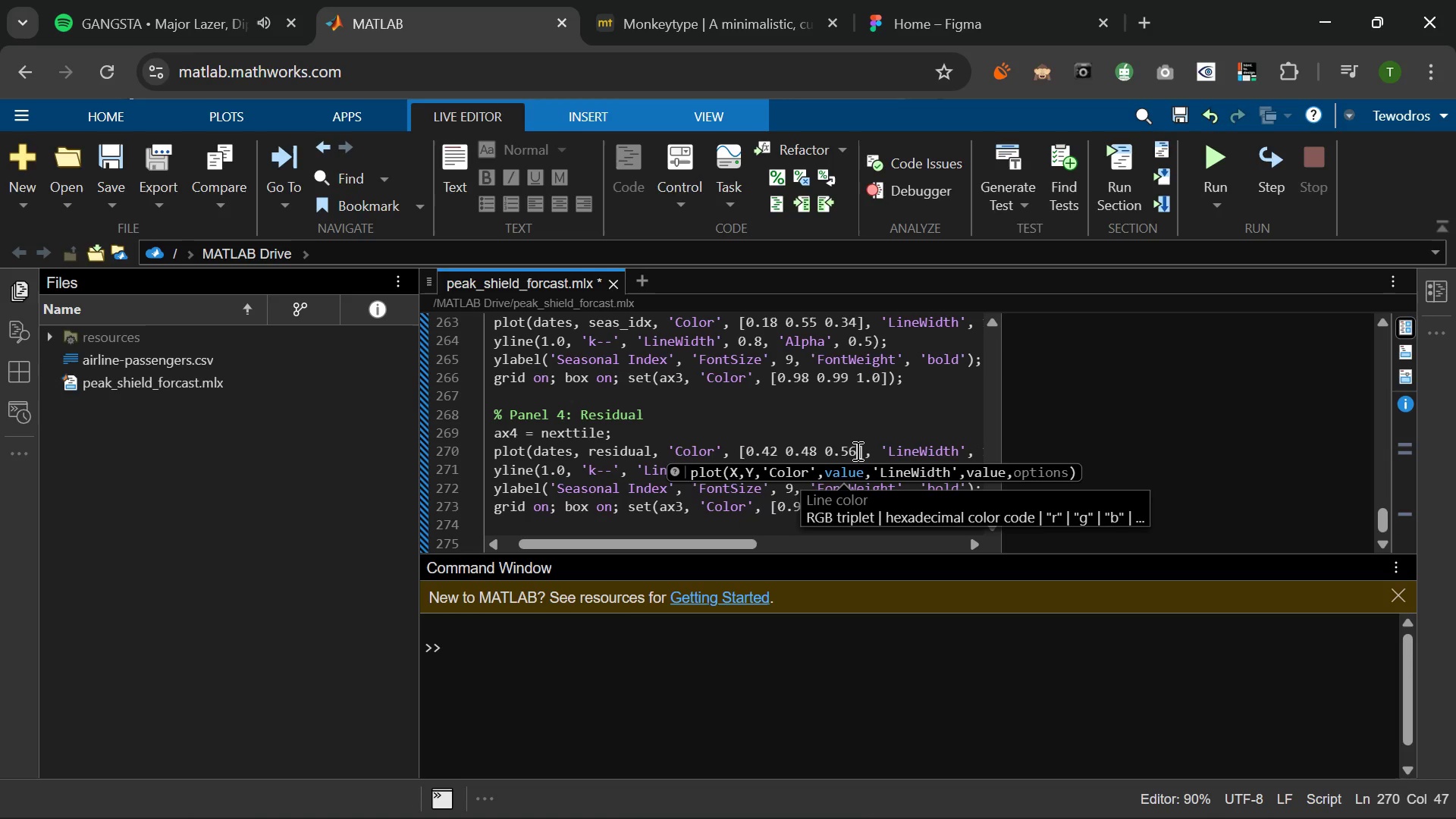 
key(ArrowRight)
 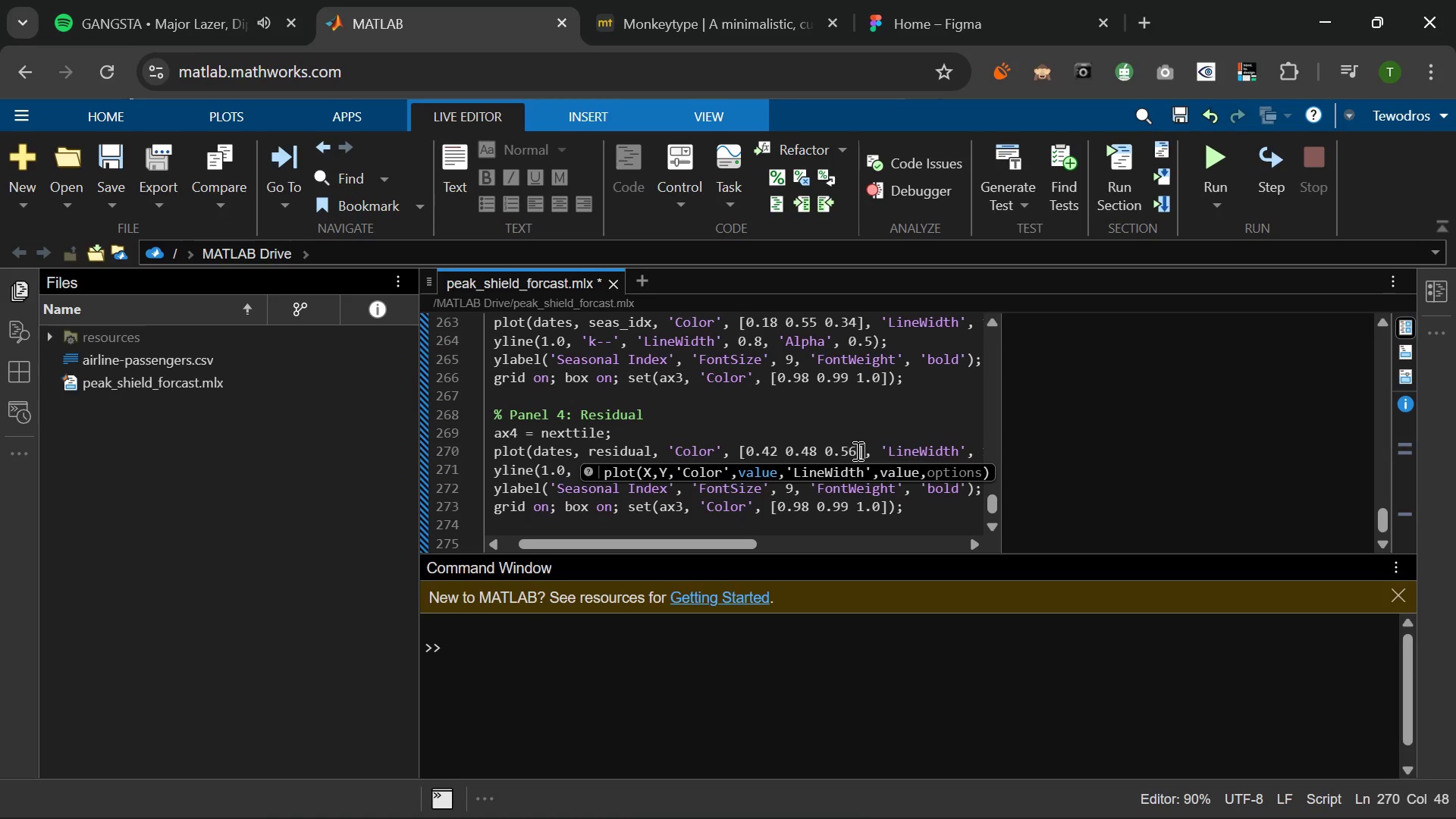 
hold_key(key=ArrowRight, duration=1.11)
 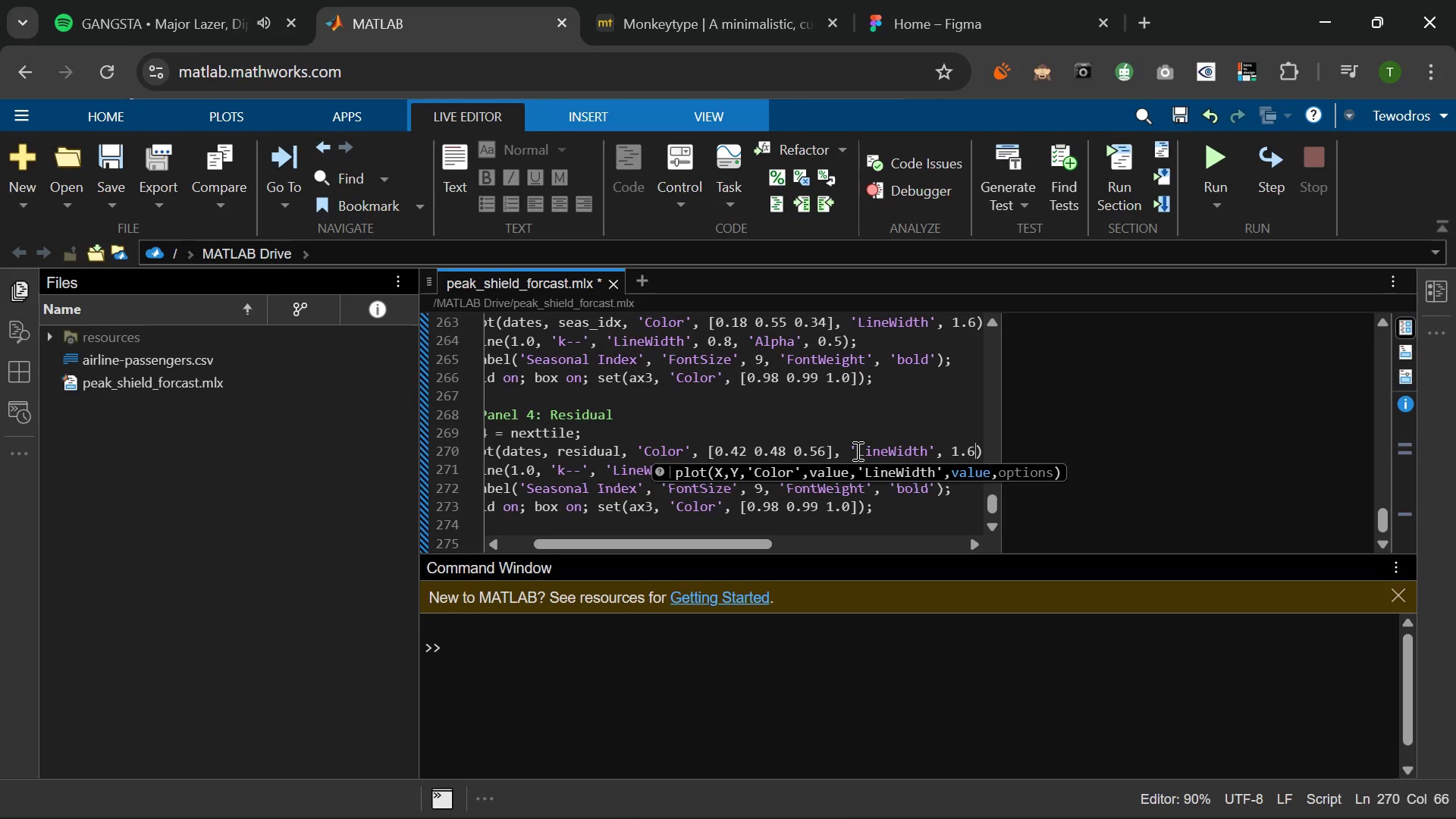 
key(Backspace)
 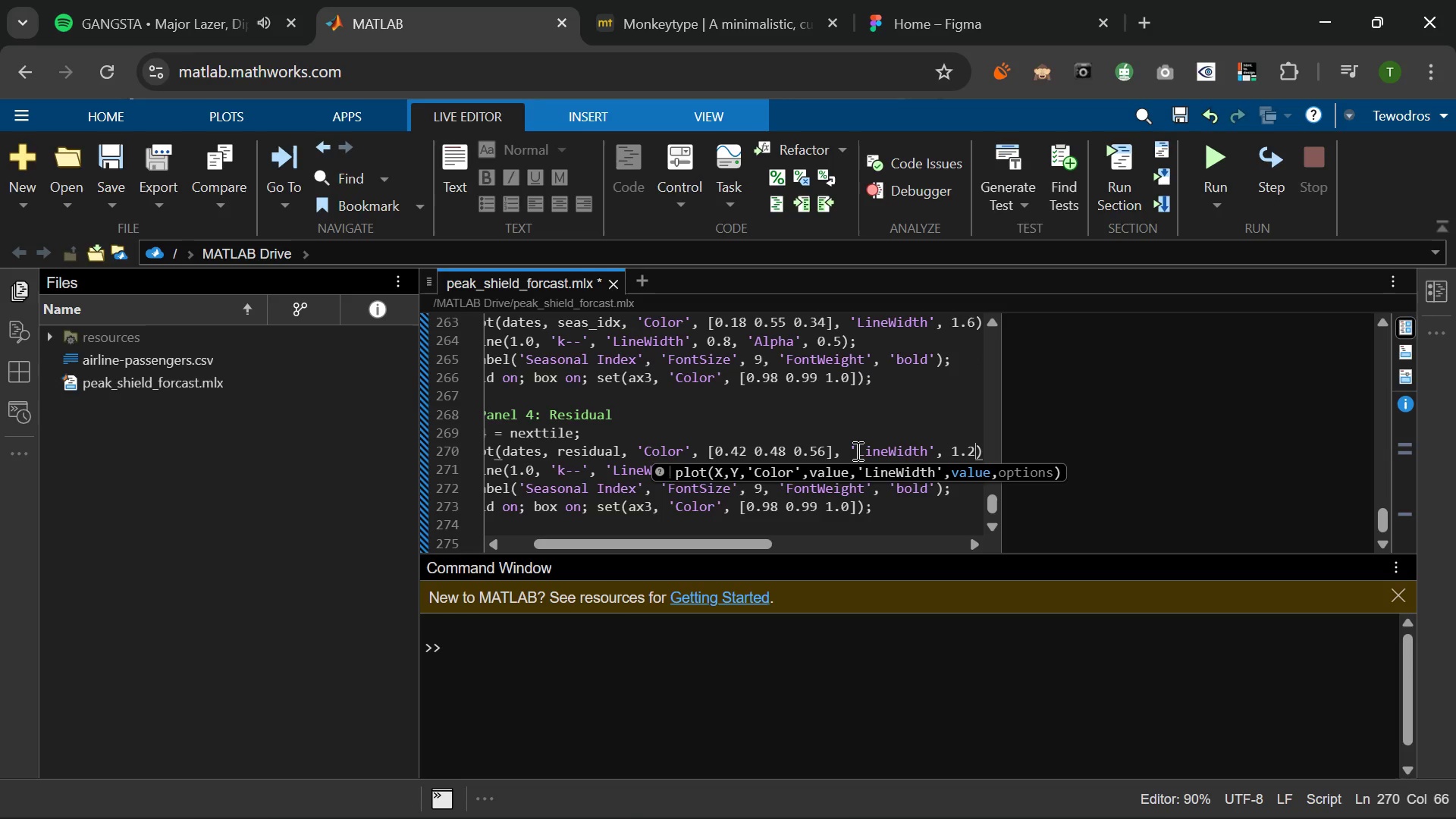 
key(Numpad2)
 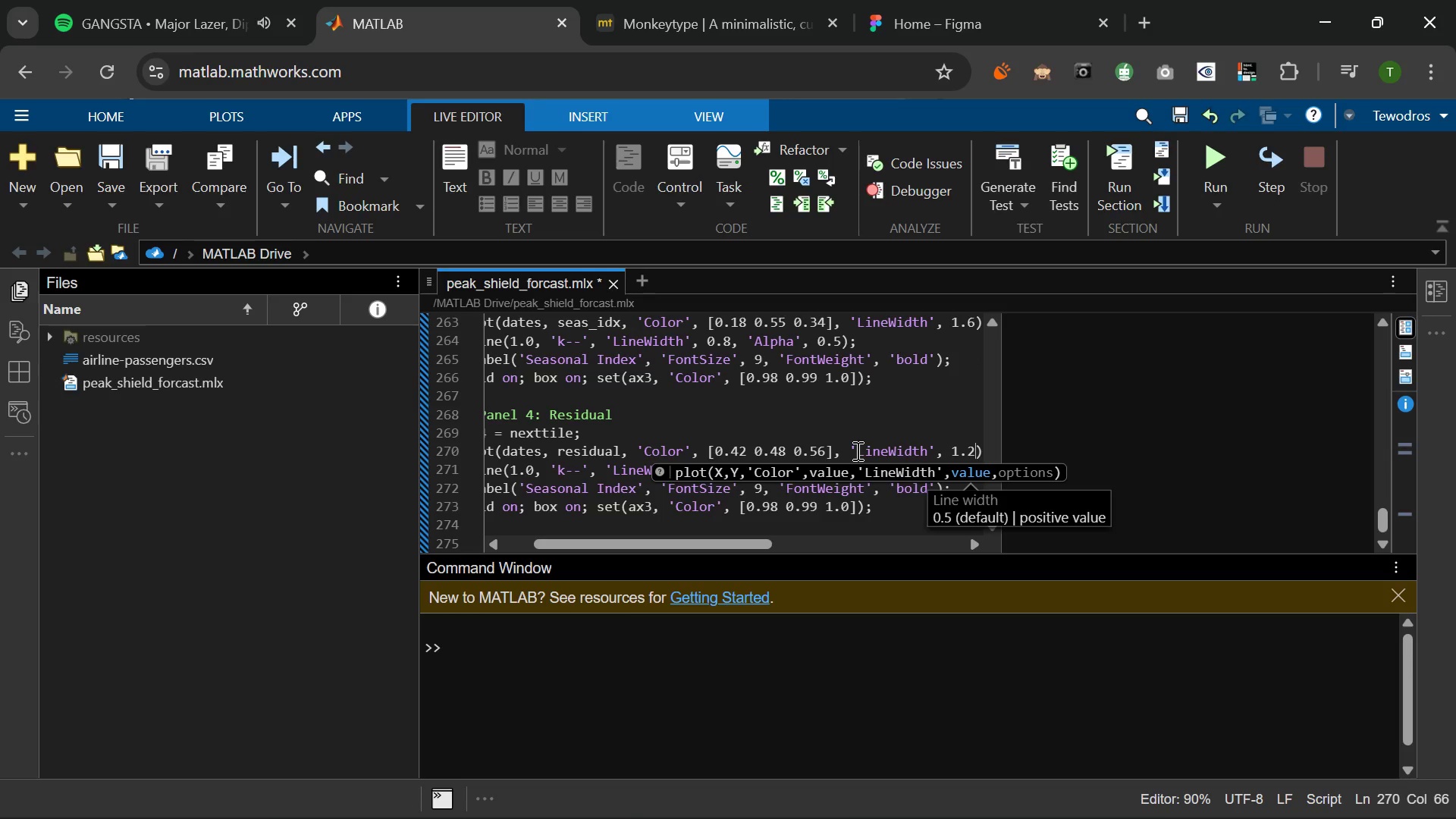 
key(ArrowRight)
 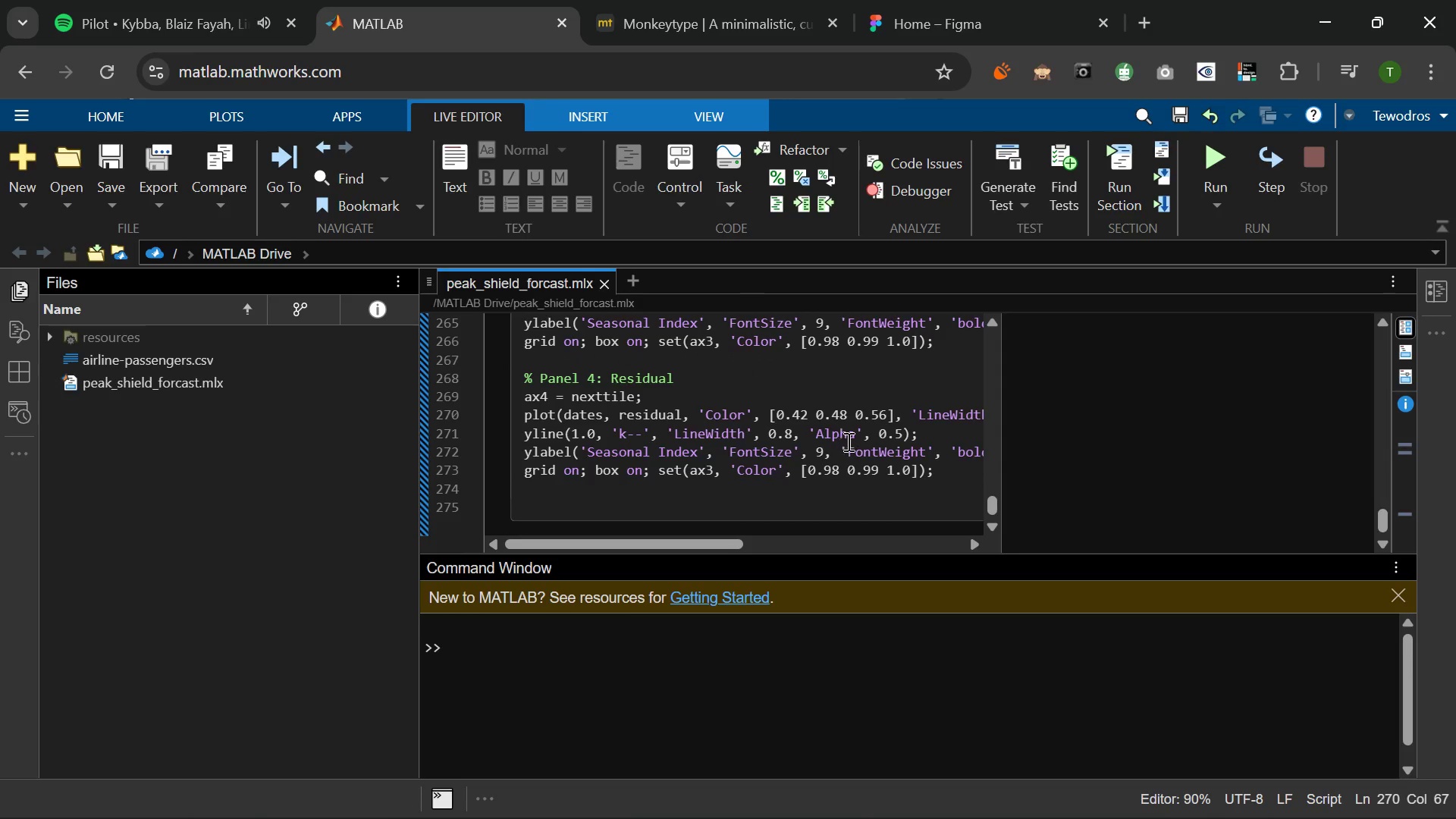 
wait(15.98)
 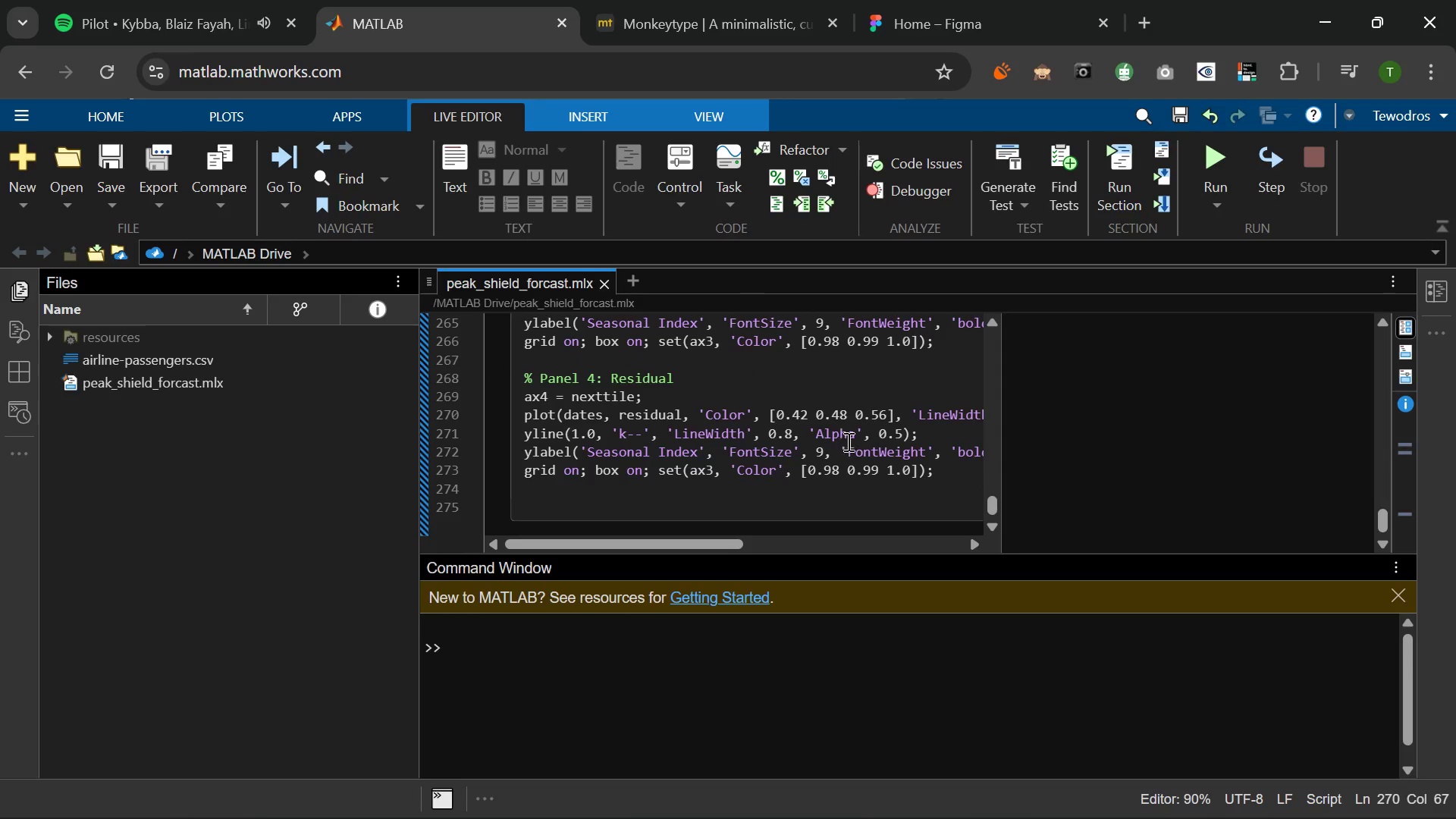 
left_click_drag(start_coordinate=[698, 451], to_coordinate=[587, 456])
 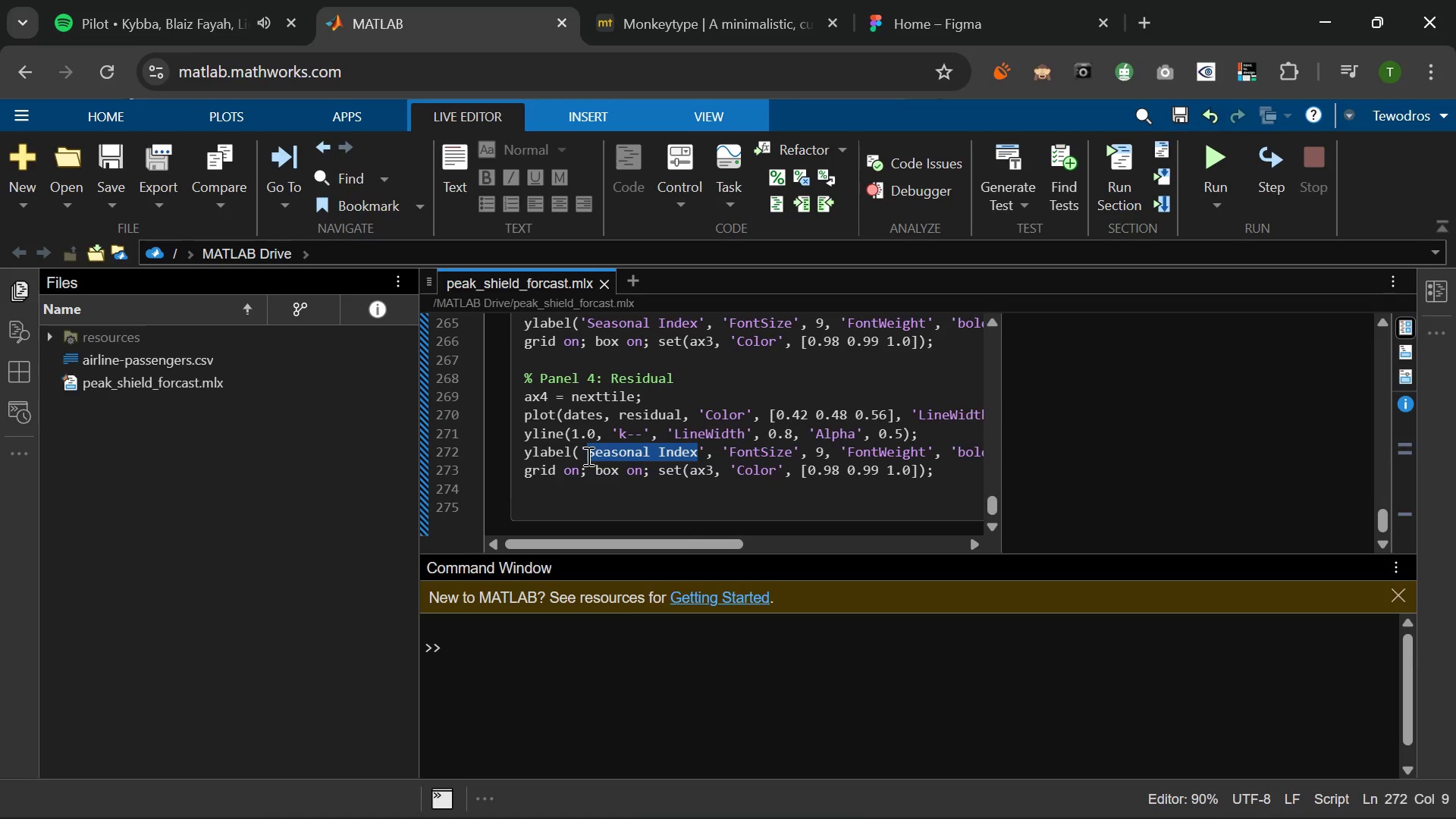 
type(Residual)
 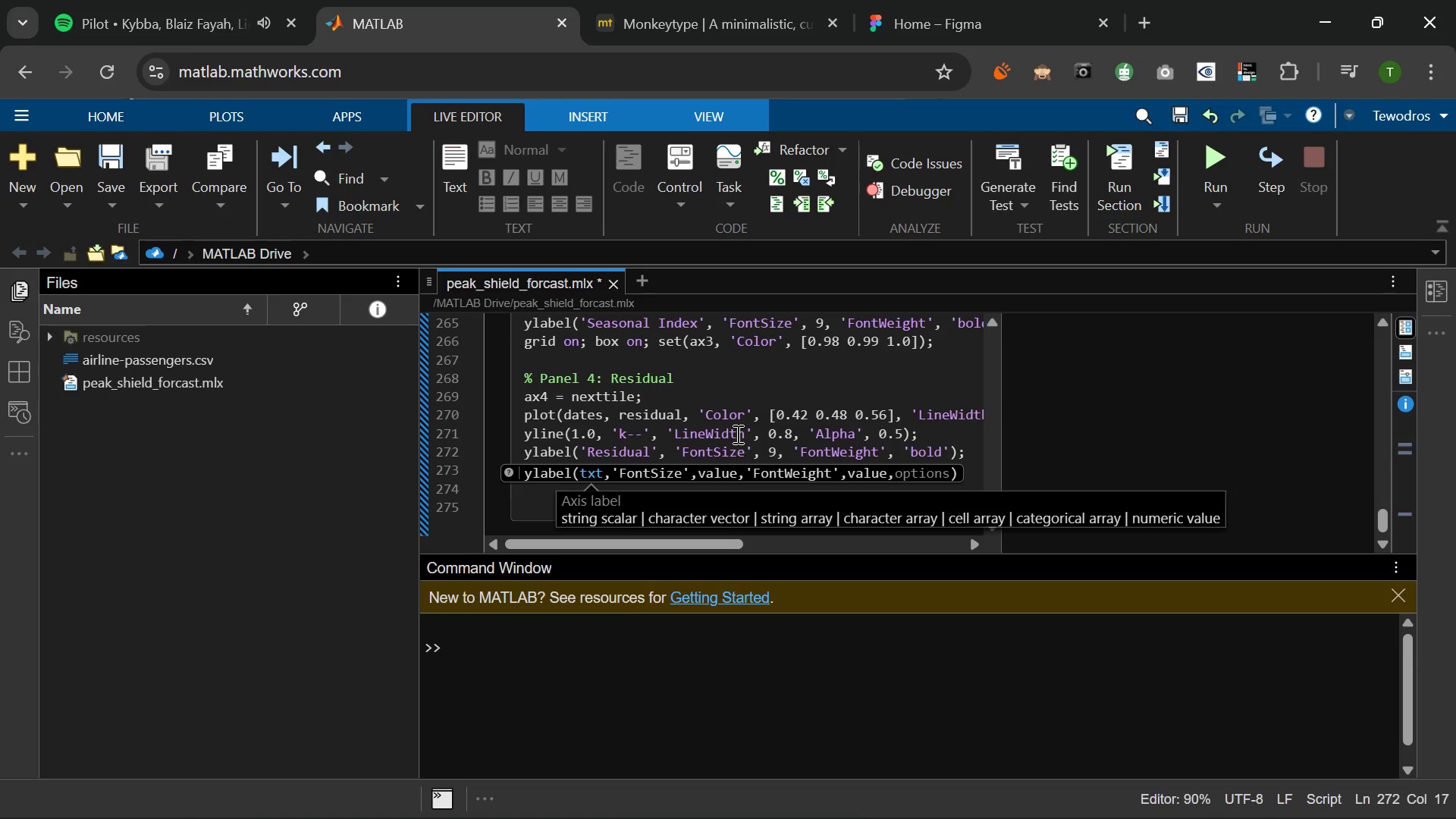 
wait(7.38)
 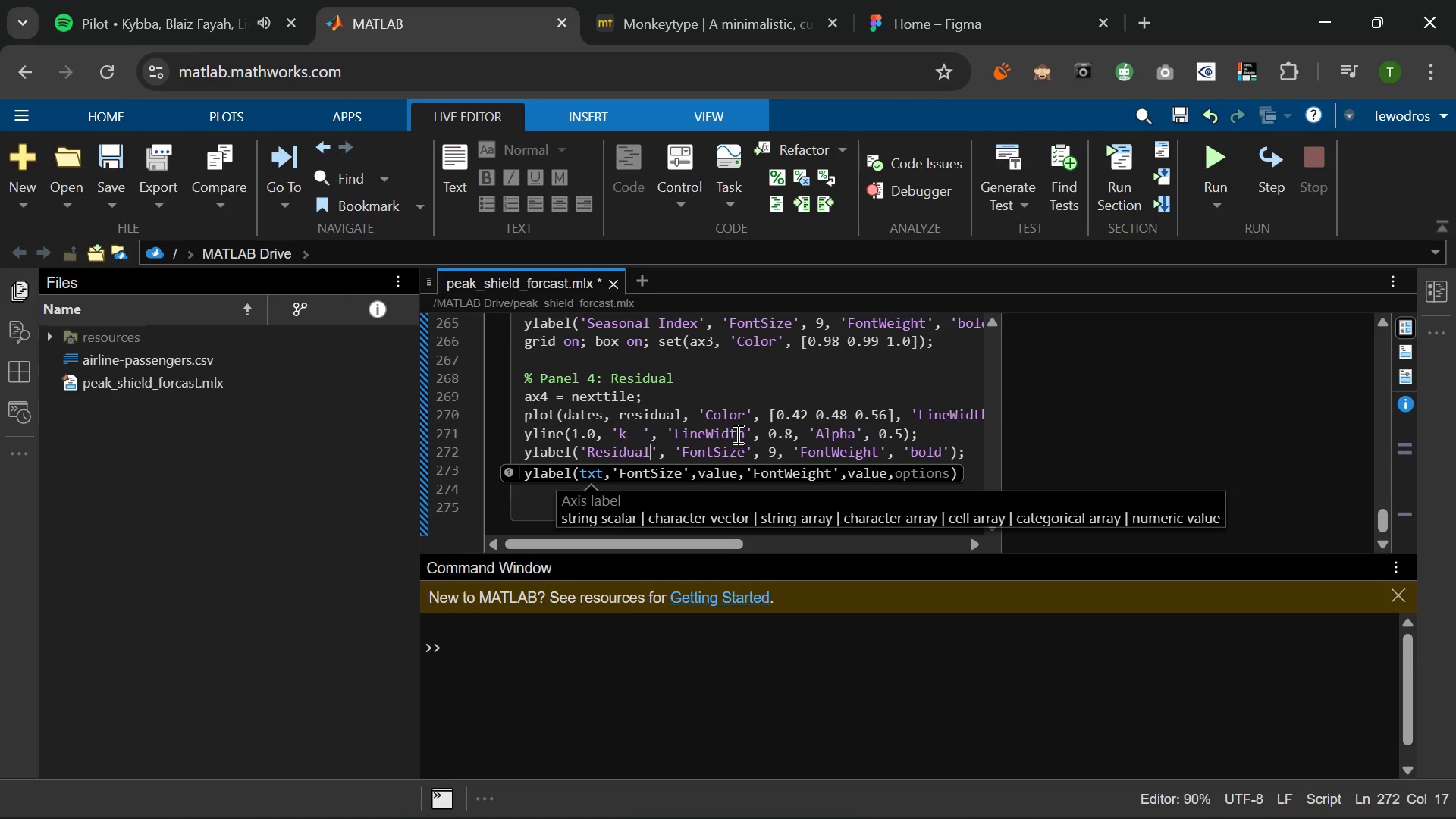 
left_click([664, 406])
 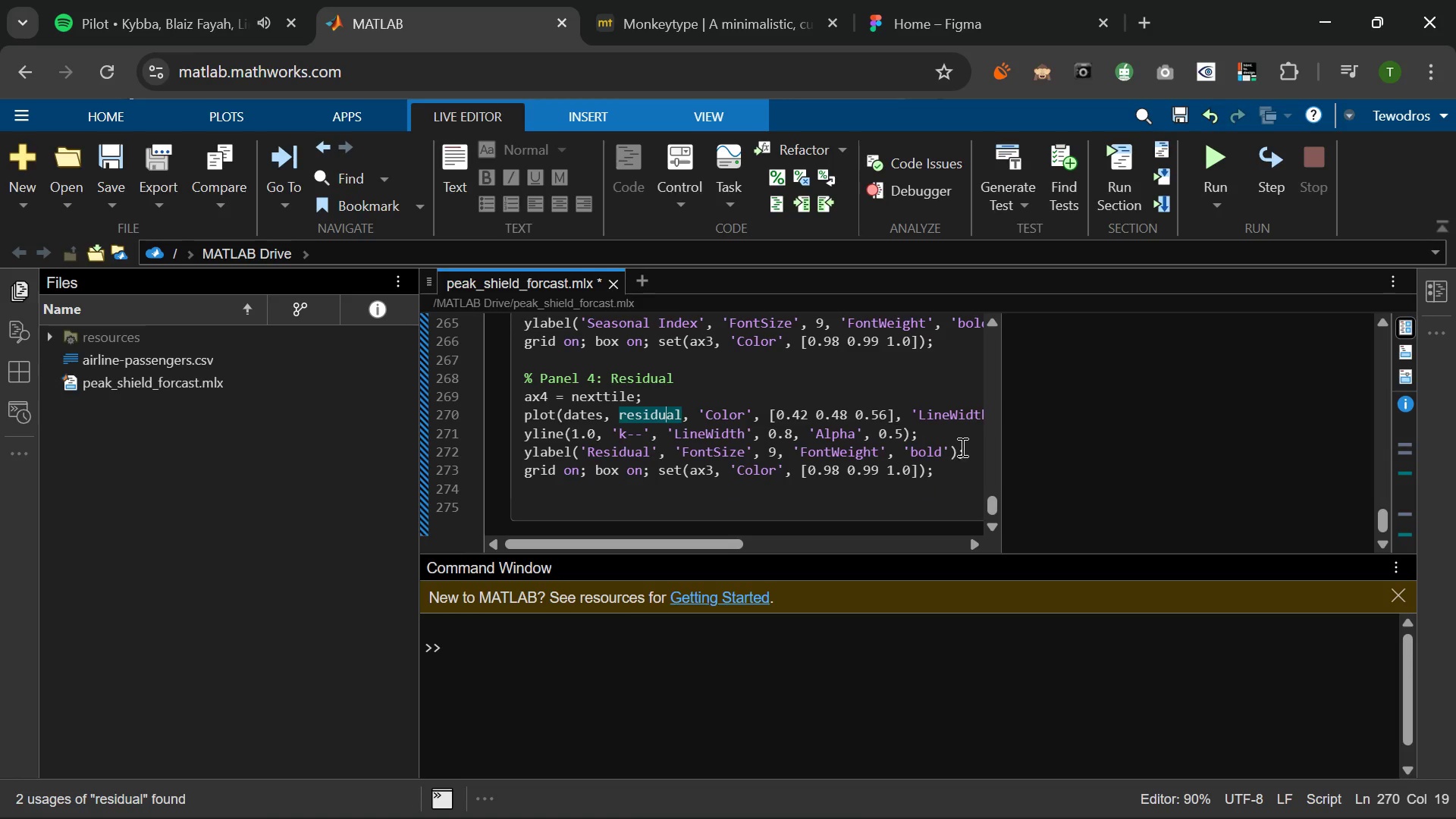 
left_click([965, 450])
 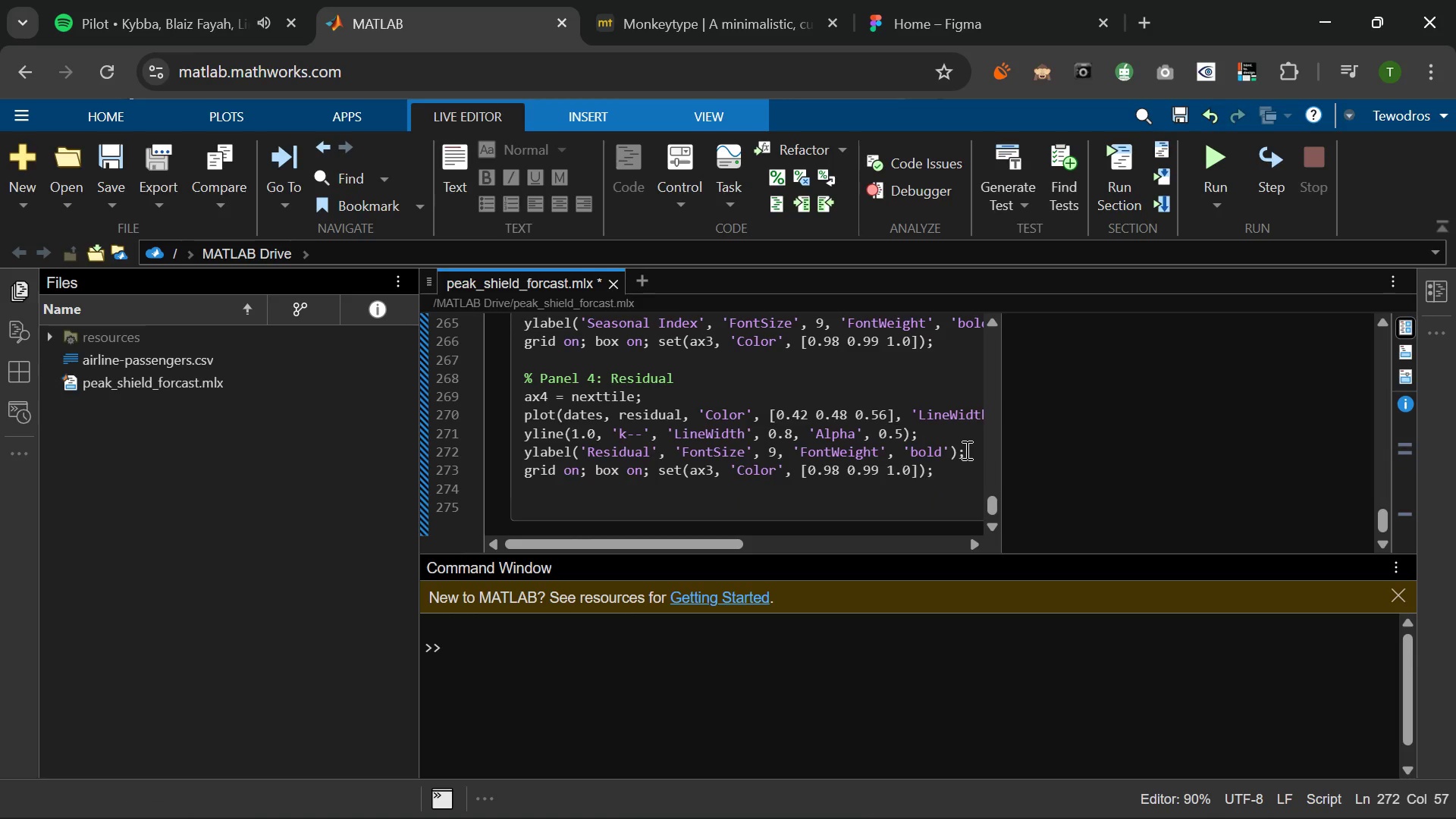 
key(Enter)
 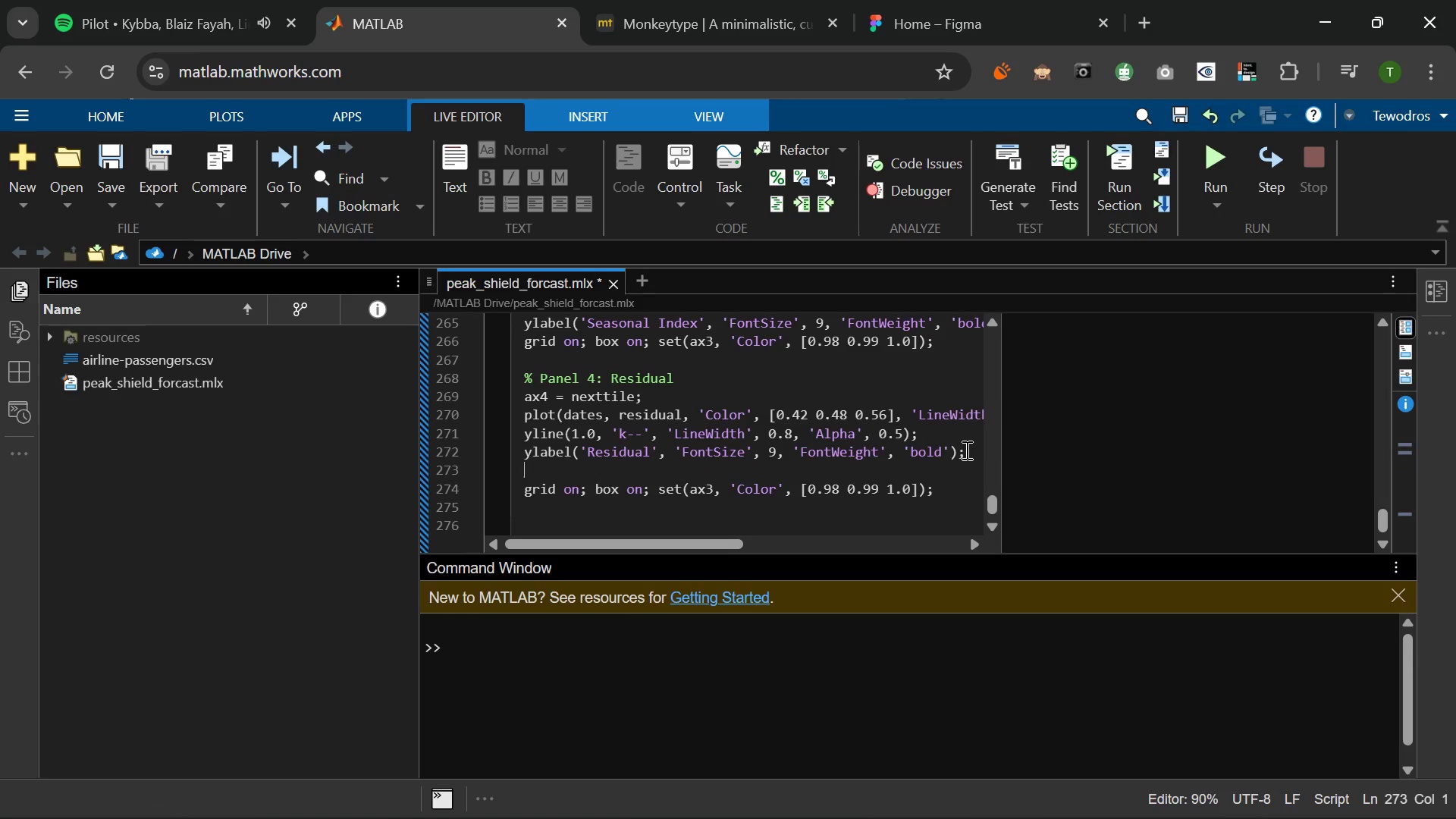 
type(xlabel)
 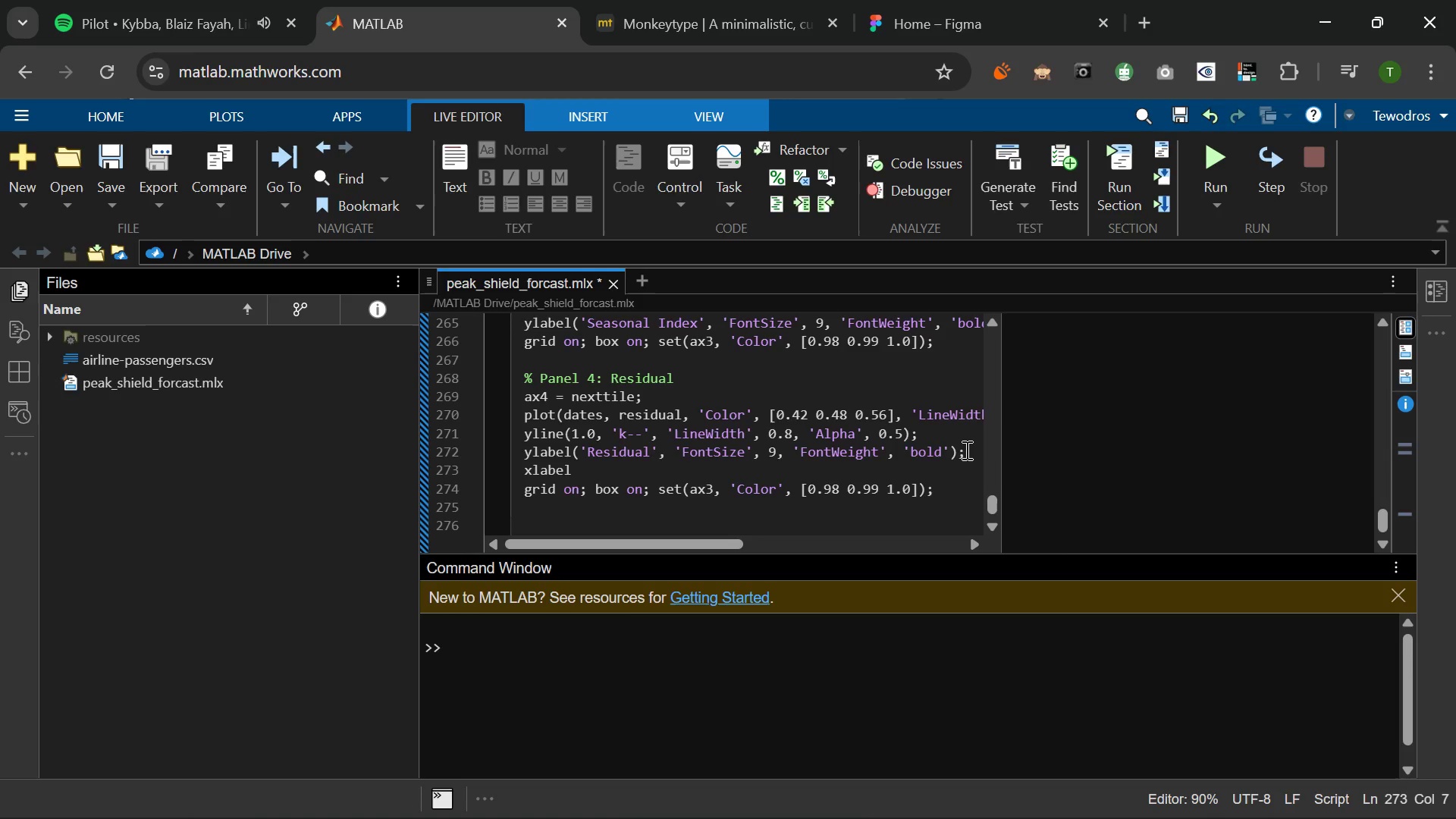 
type(('Year)
 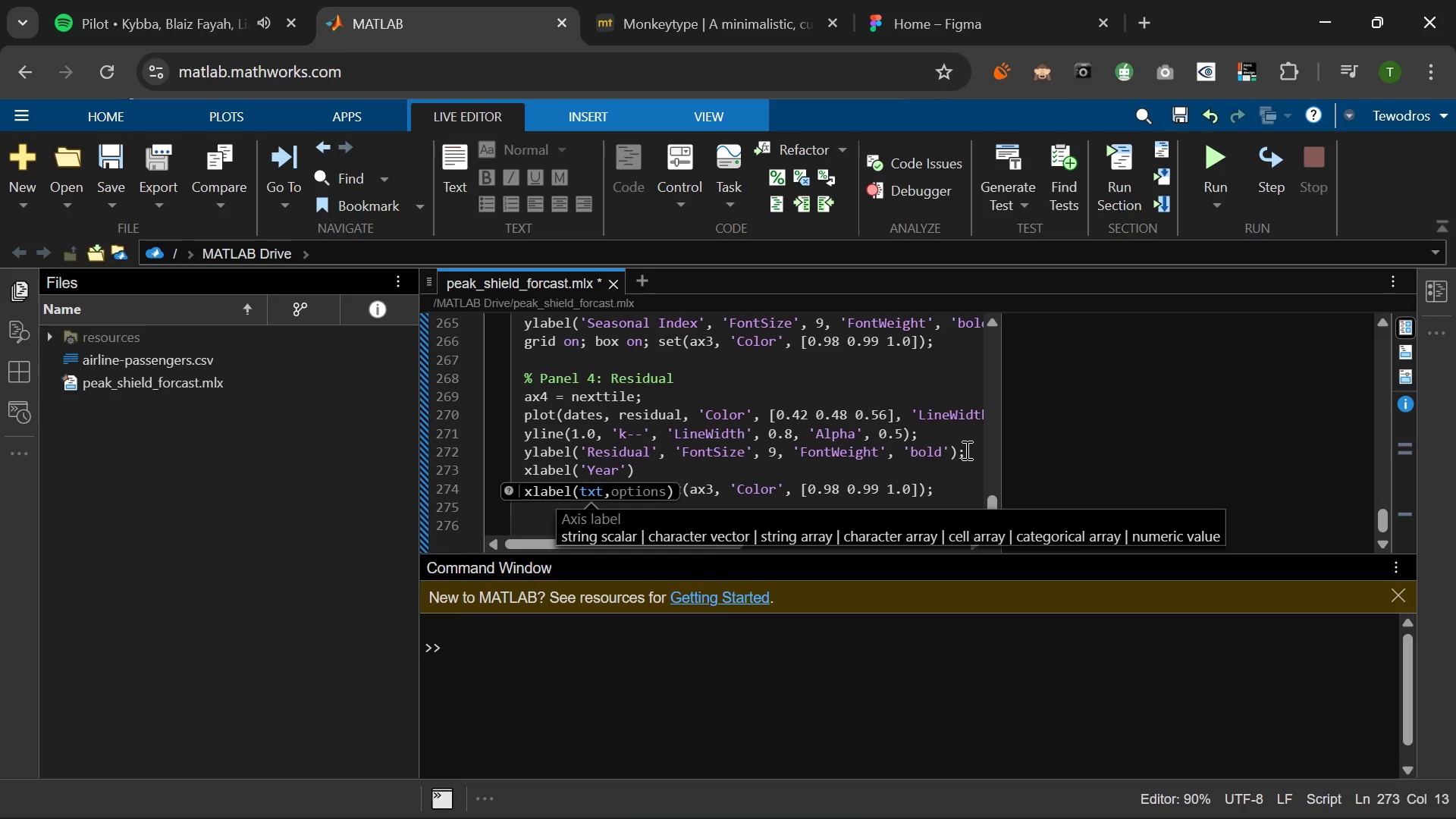 
key(ArrowRight)
 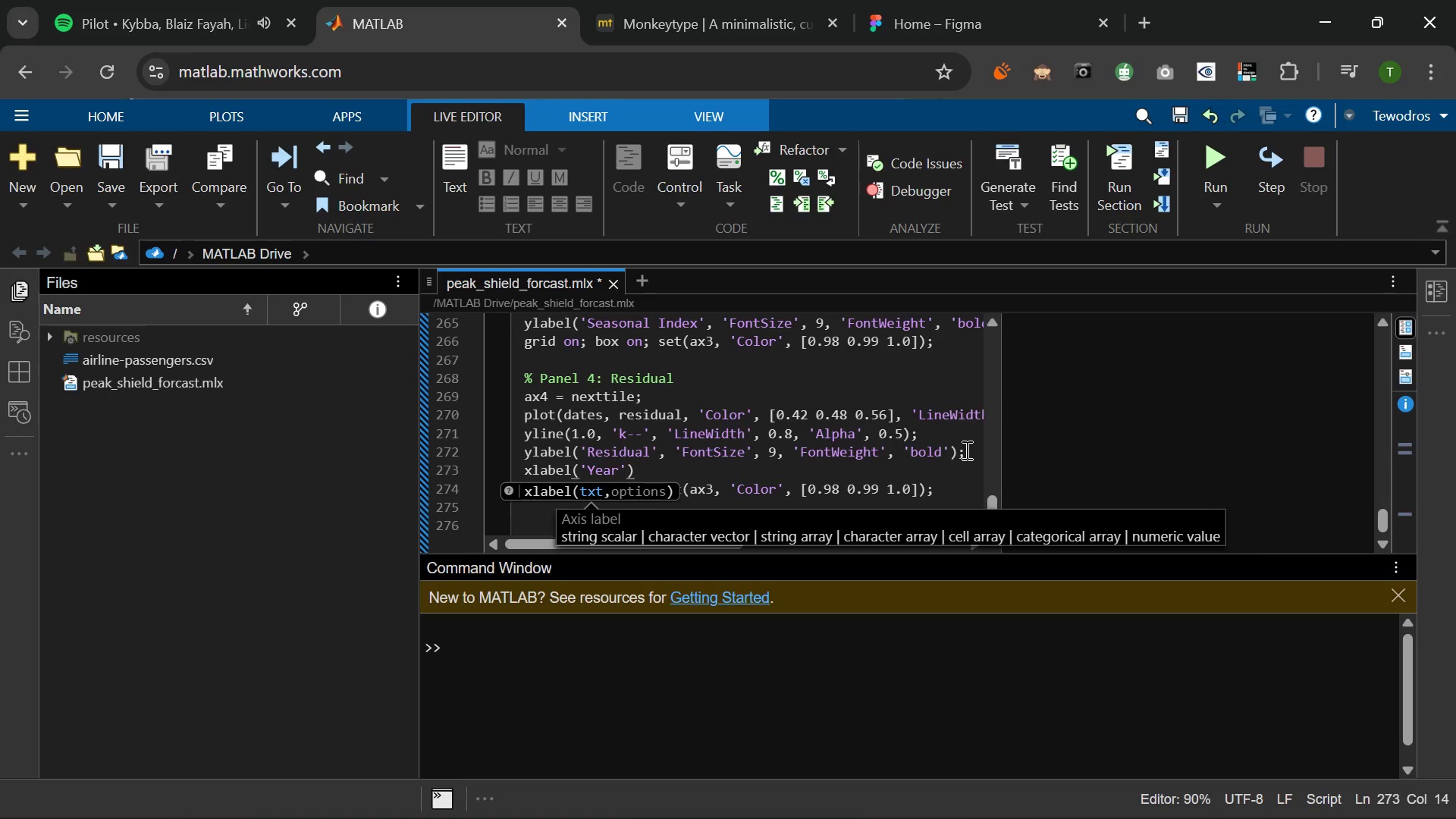 
type(, )
key(Tab)
type( 10, )
key(Tab)
 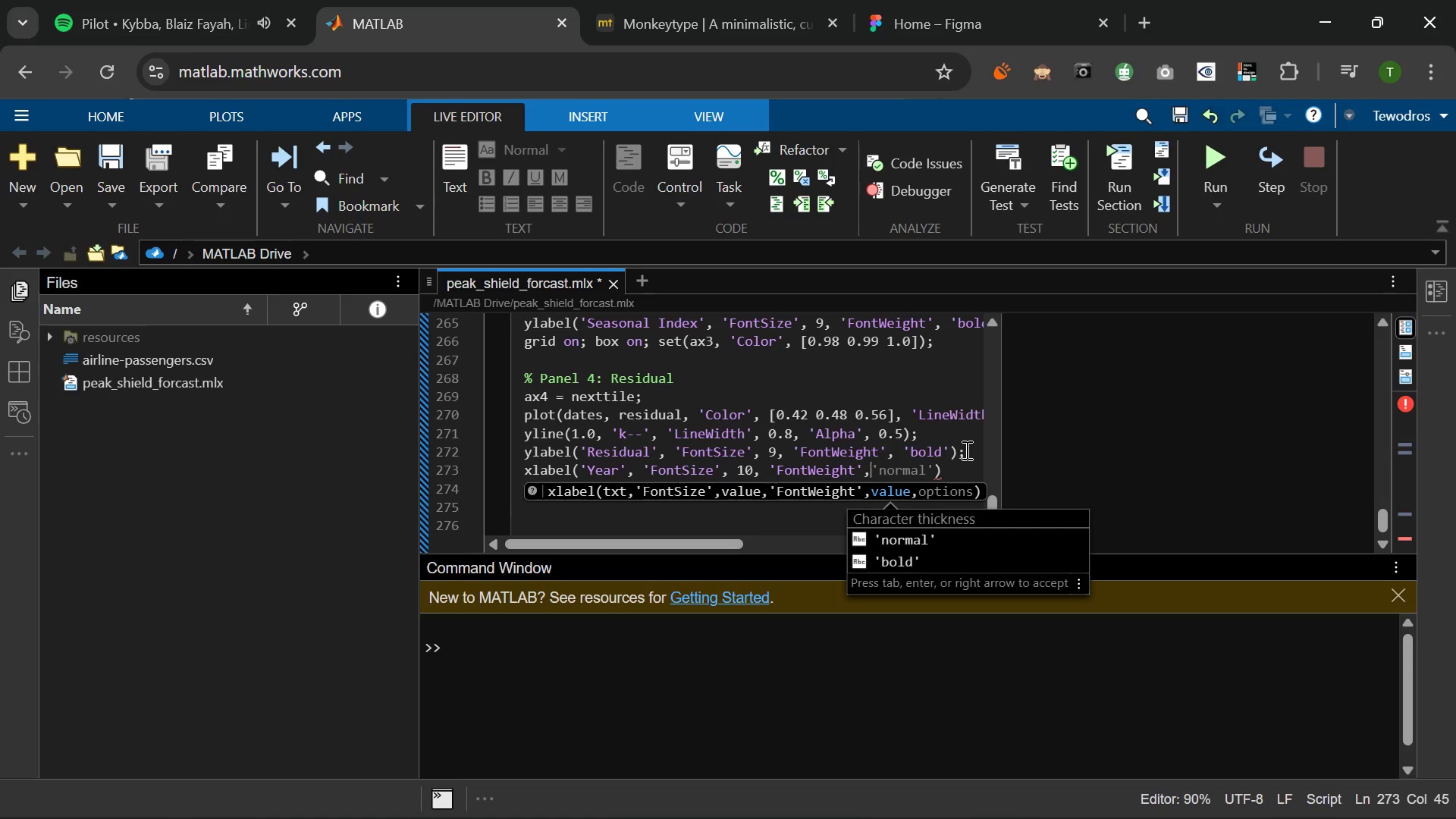 
type( 'bold)
 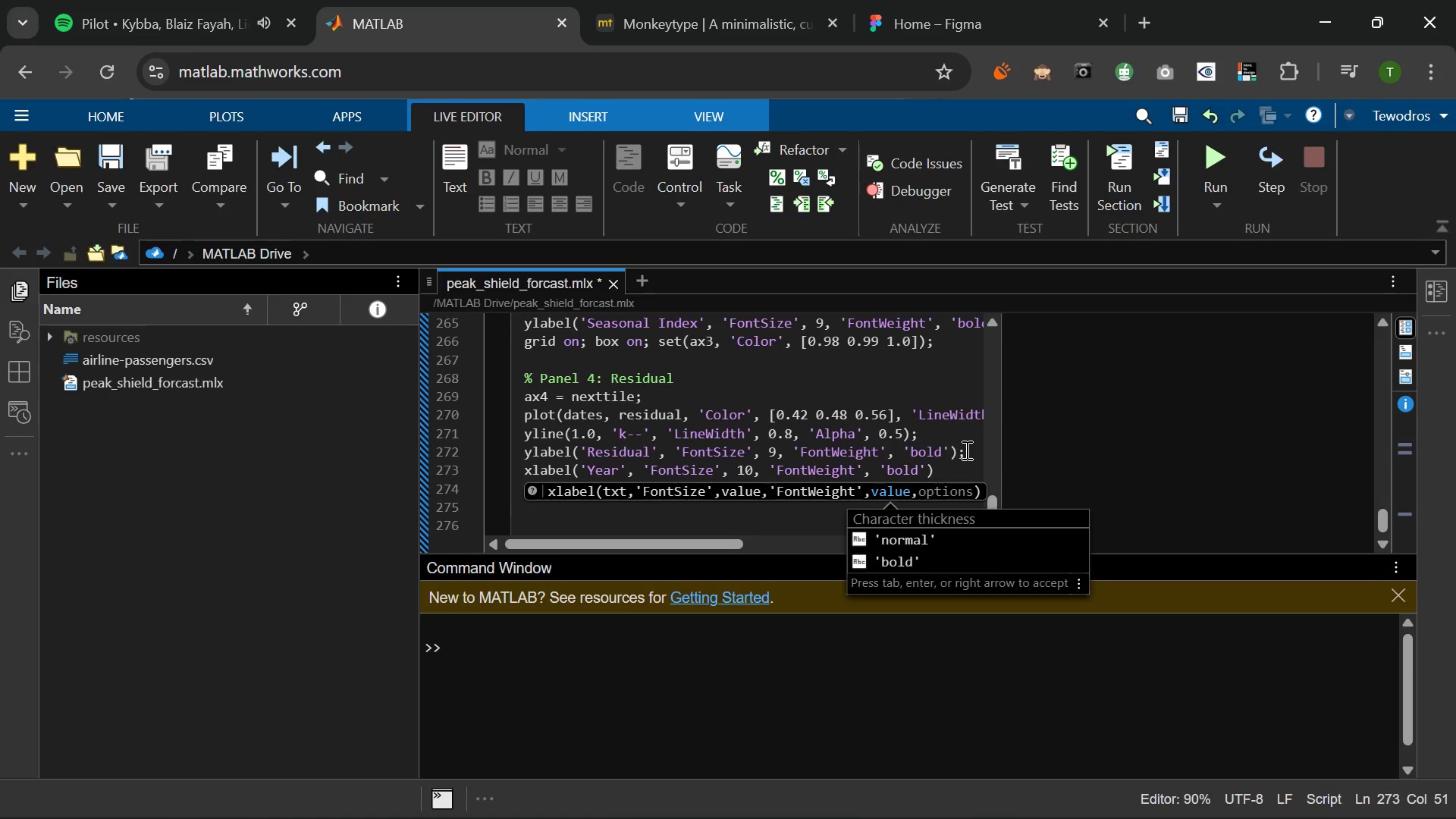 
key(ArrowRight)
 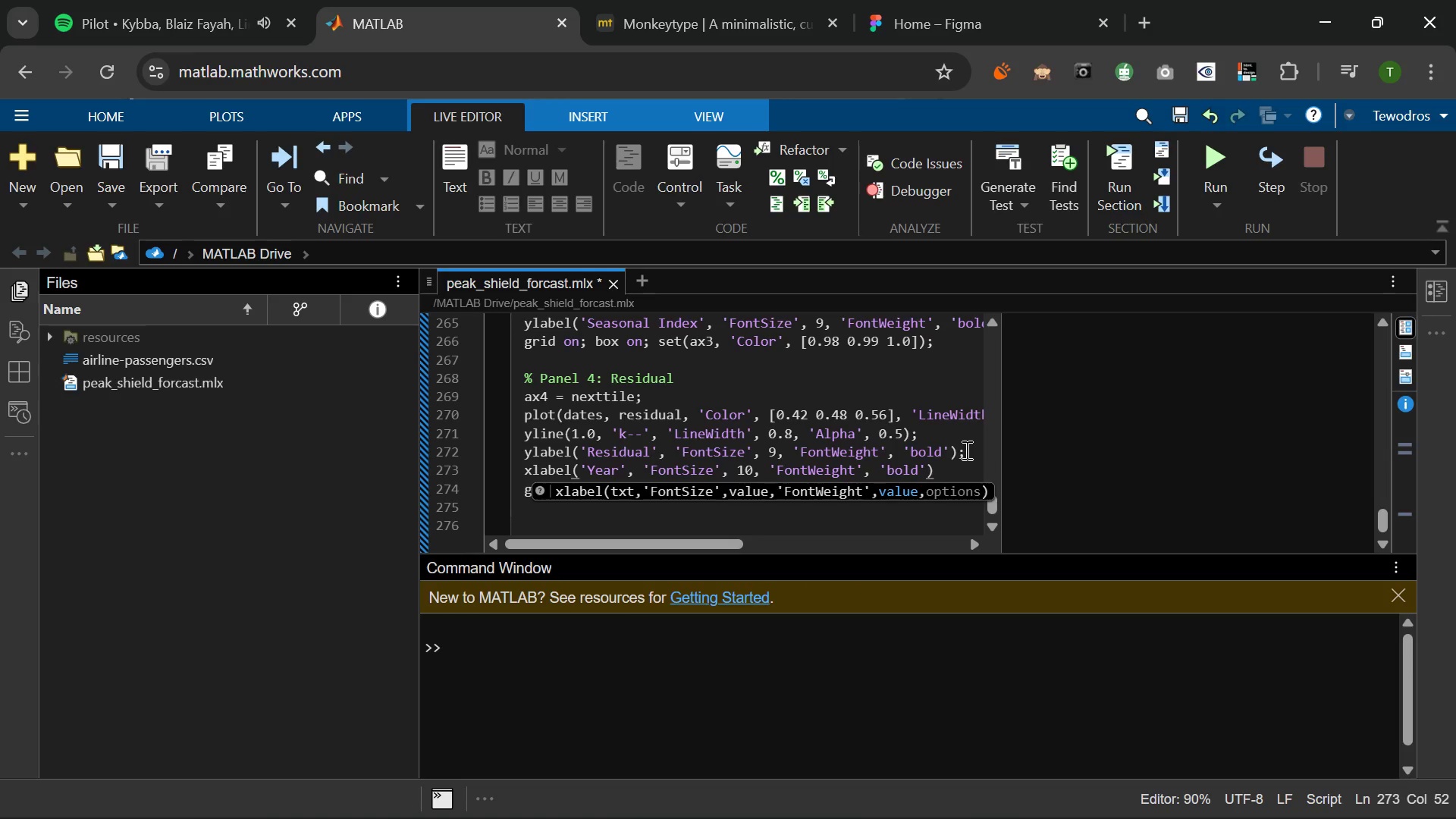 
key(ArrowRight)
 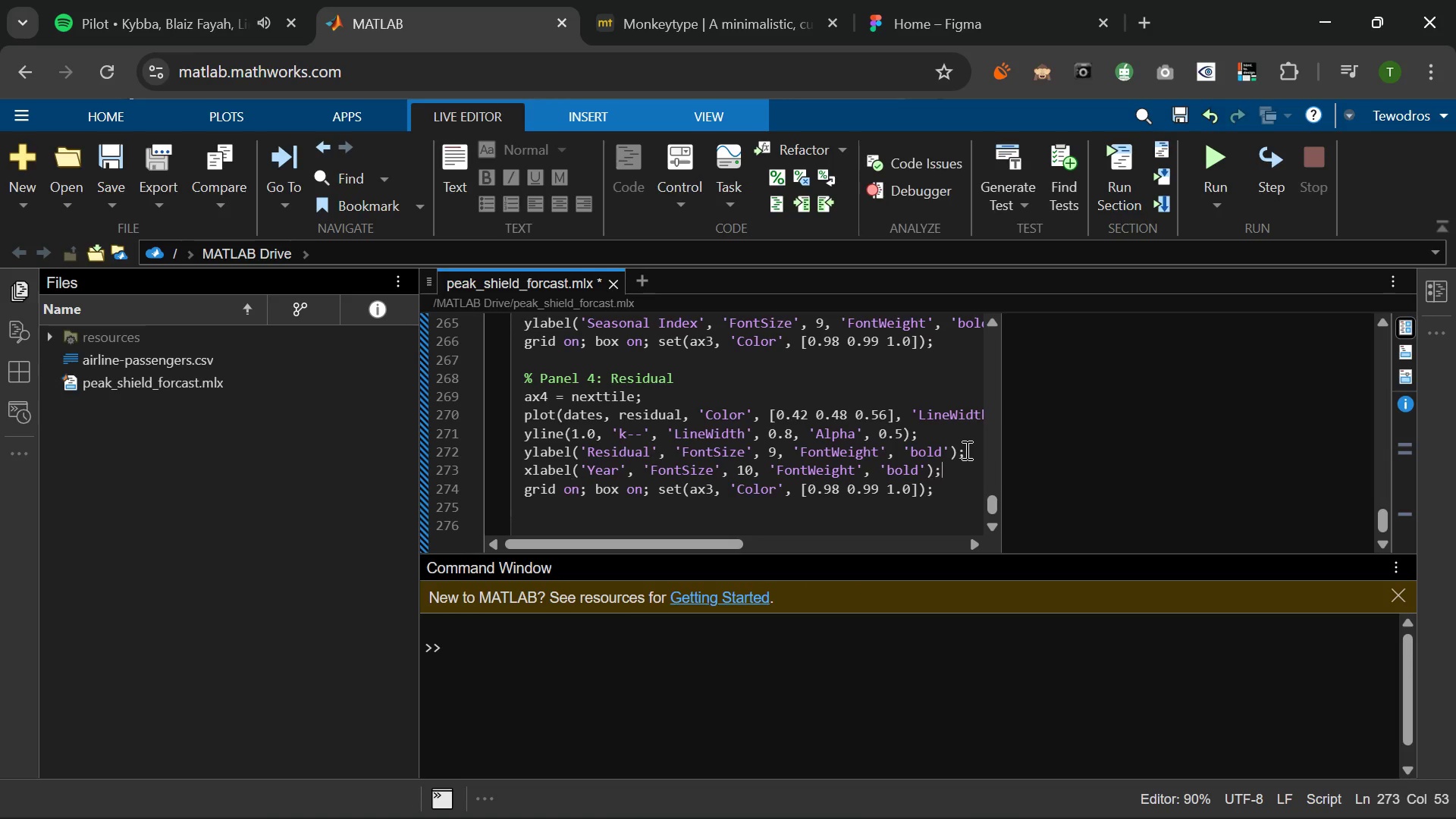 
key(Semicolon)
 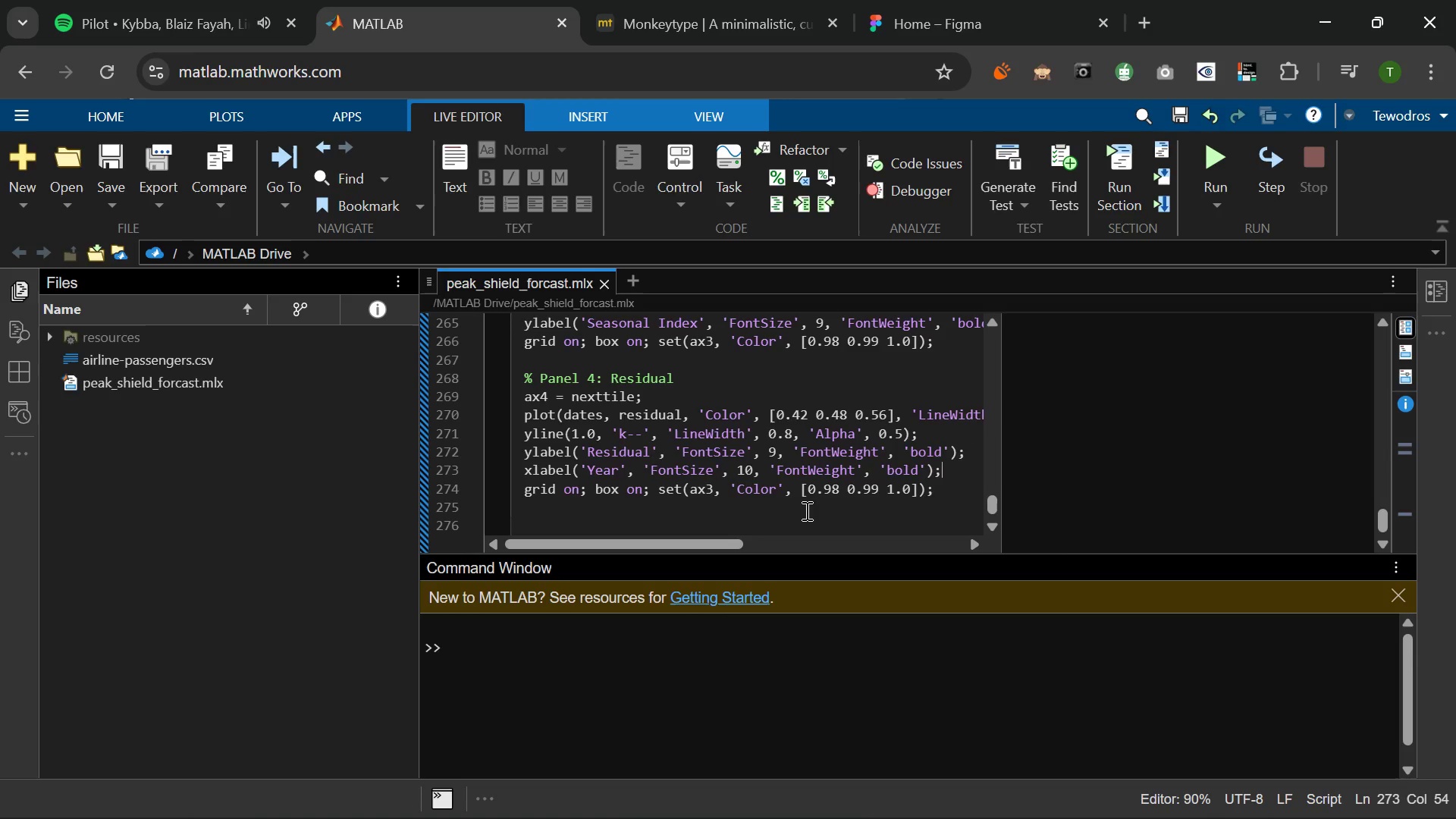 
wait(6.69)
 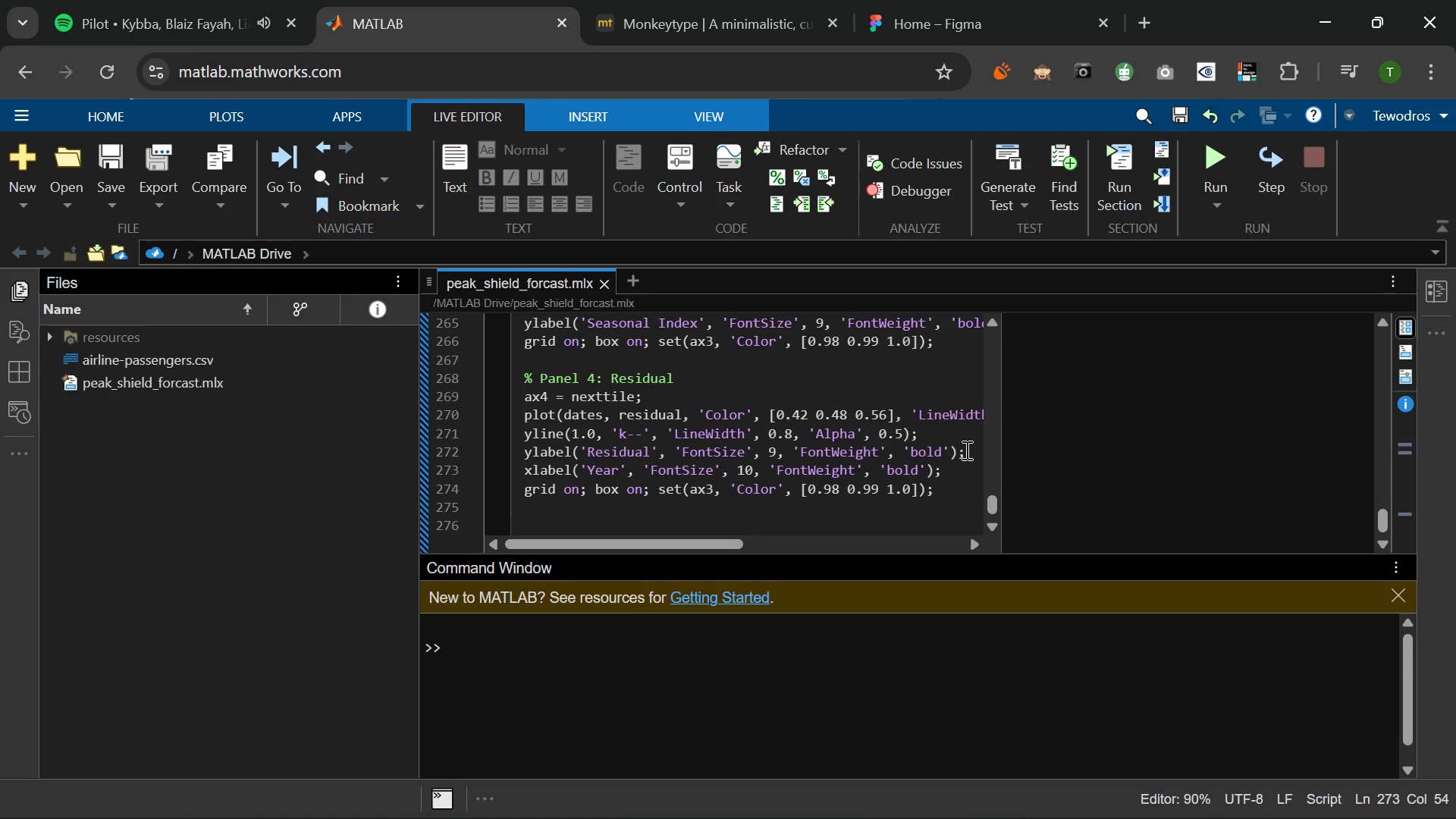 
left_click([714, 491])
 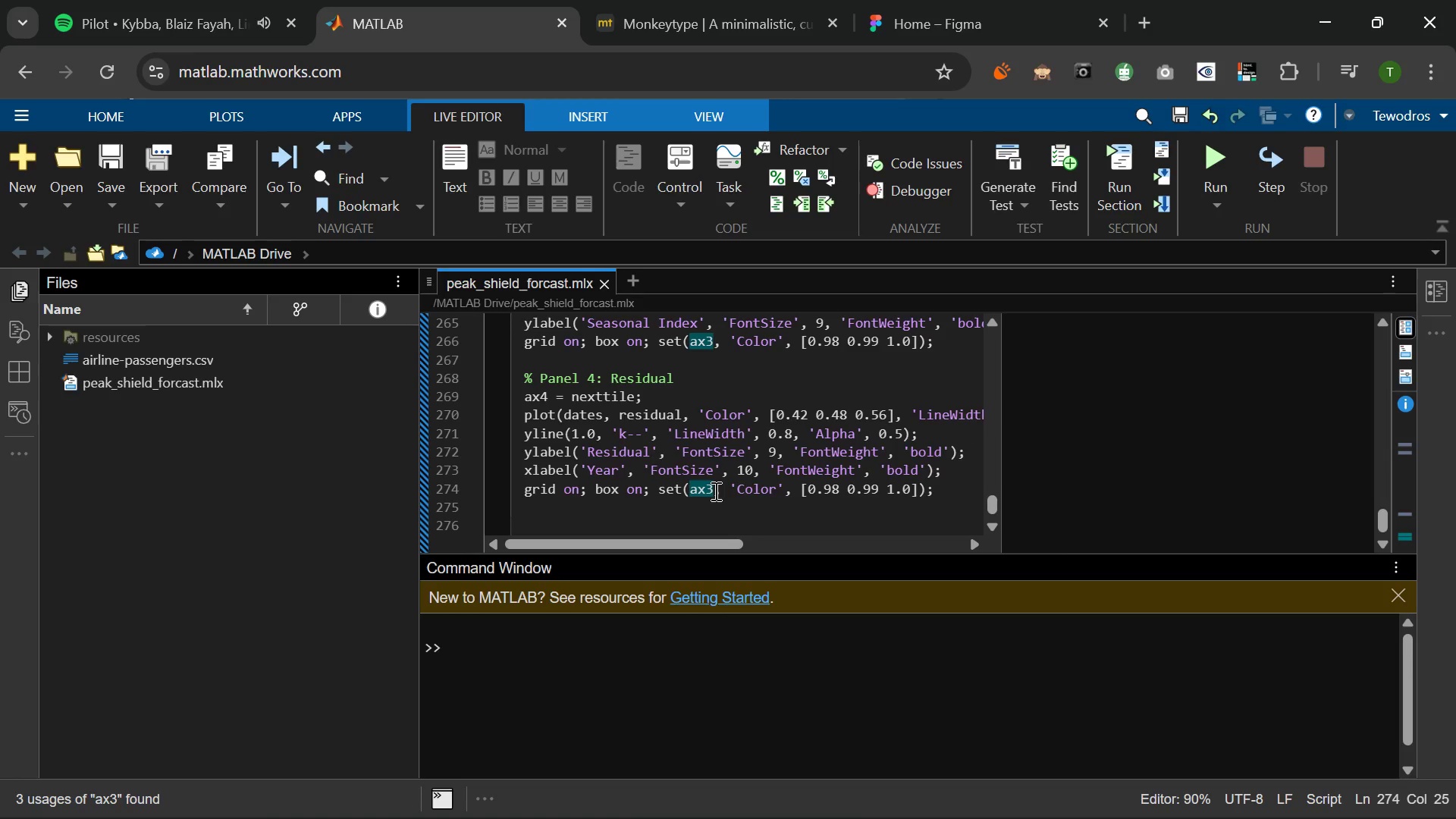 
key(Backspace)
 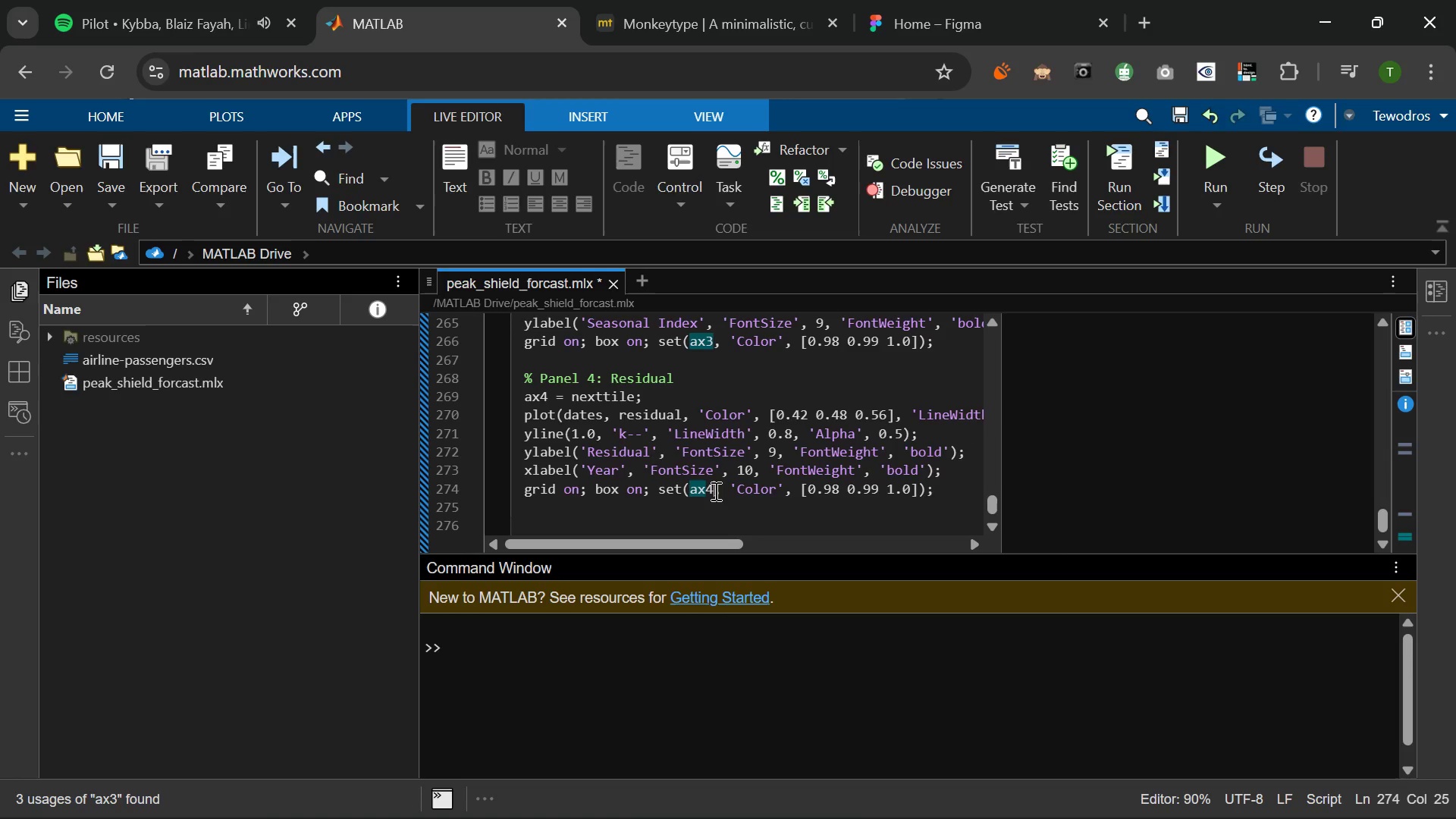 
key(4)
 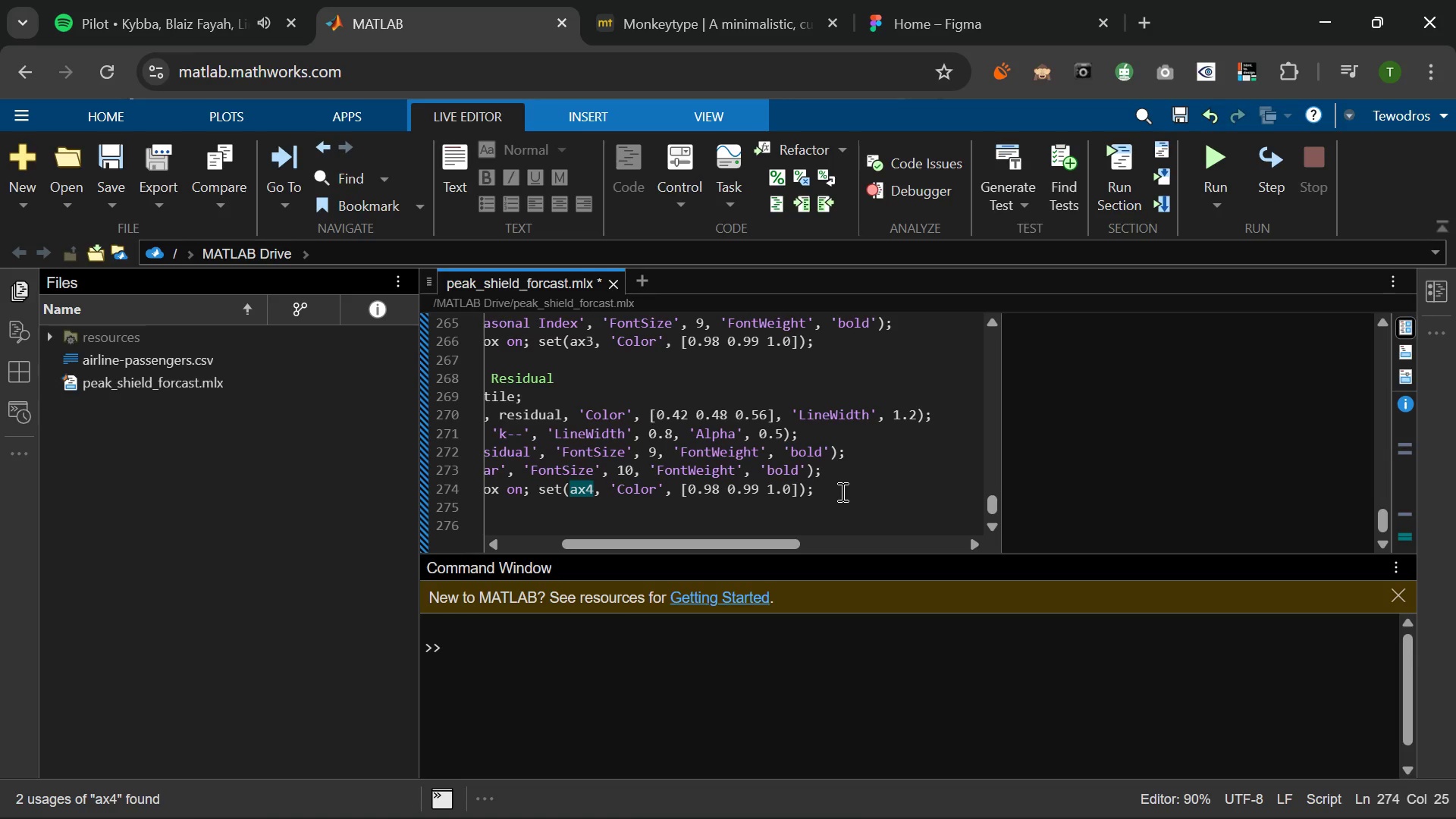 
wait(13.19)
 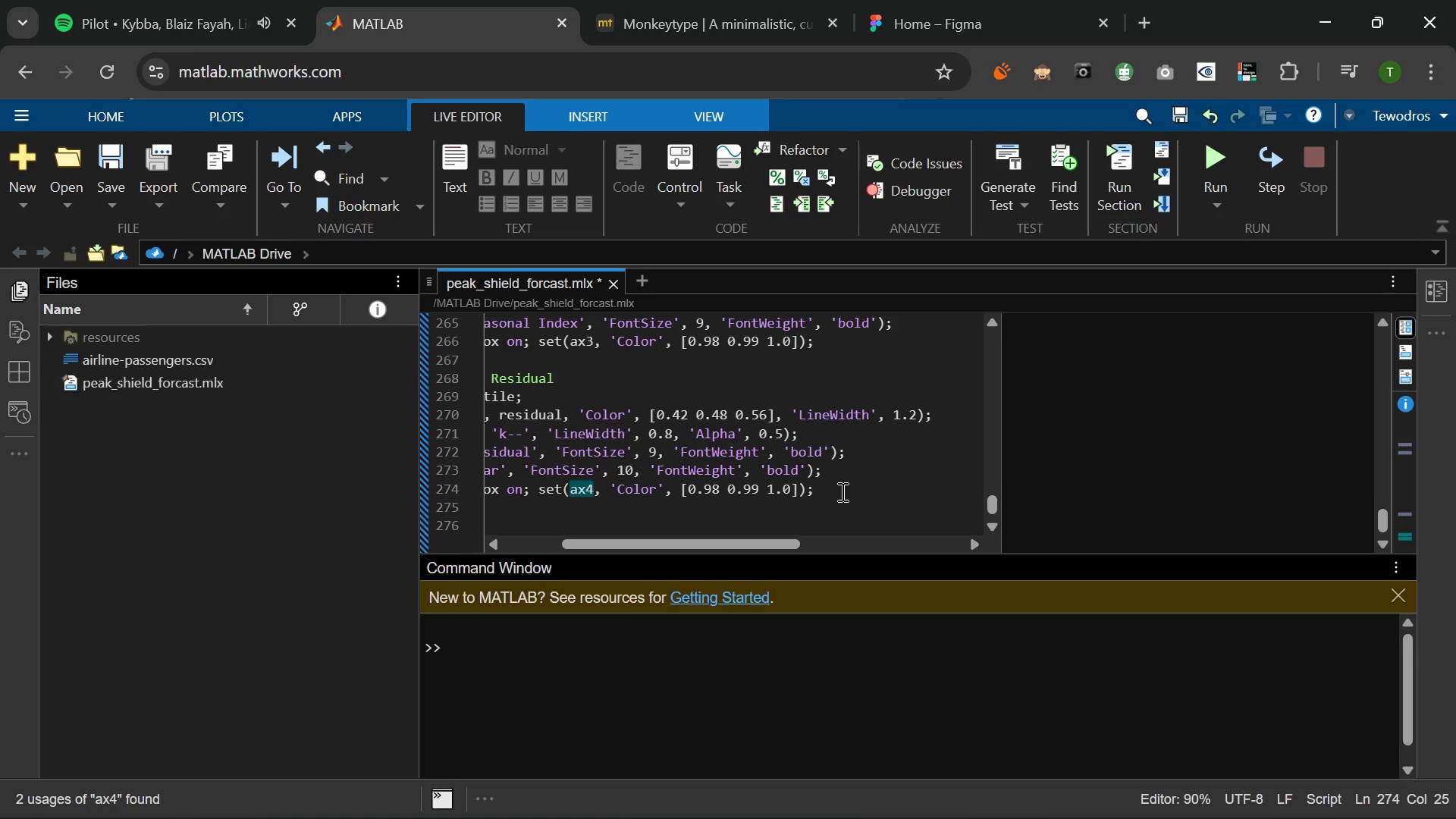 
left_click([849, 482])
 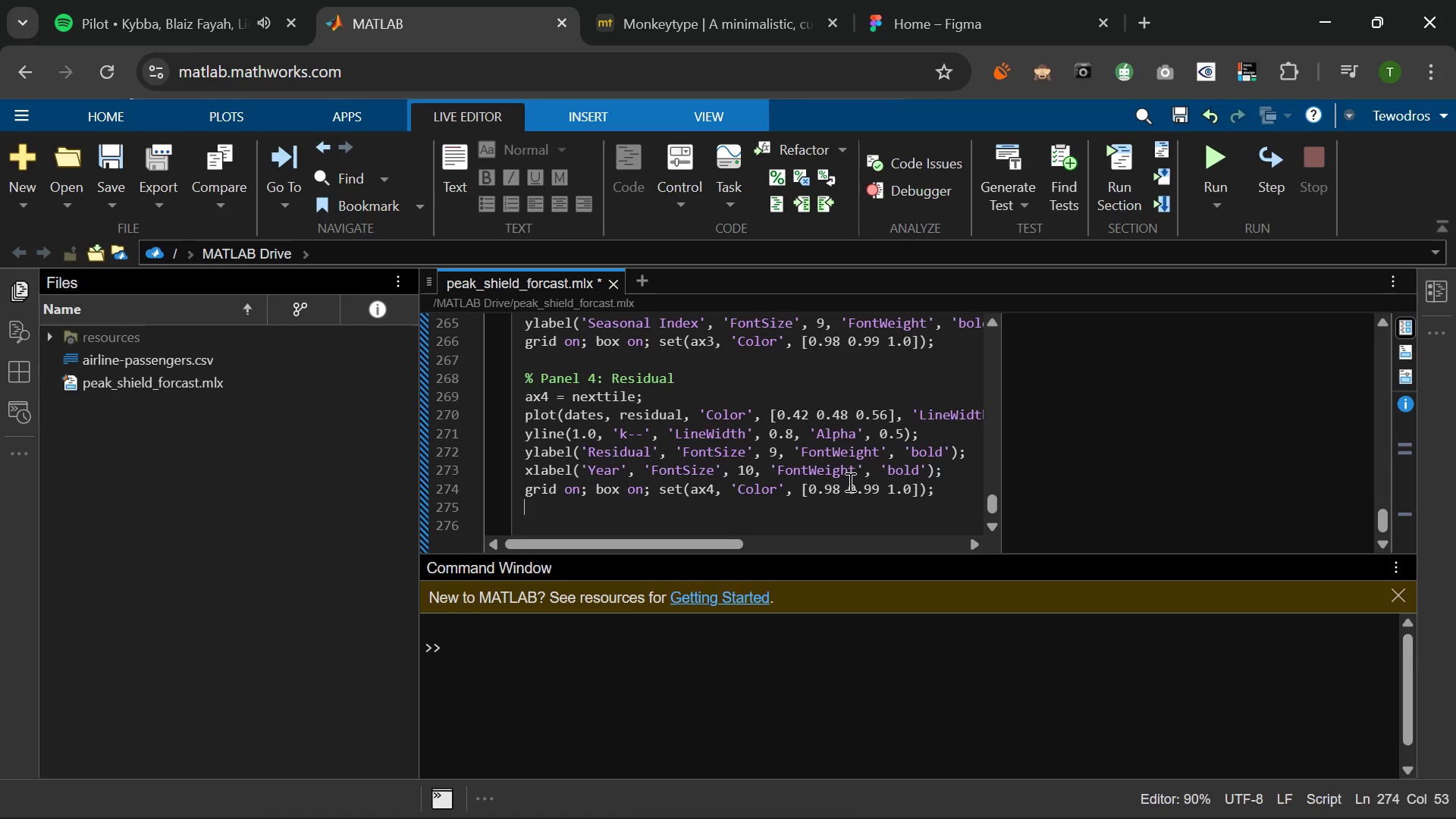 
key(Enter)
 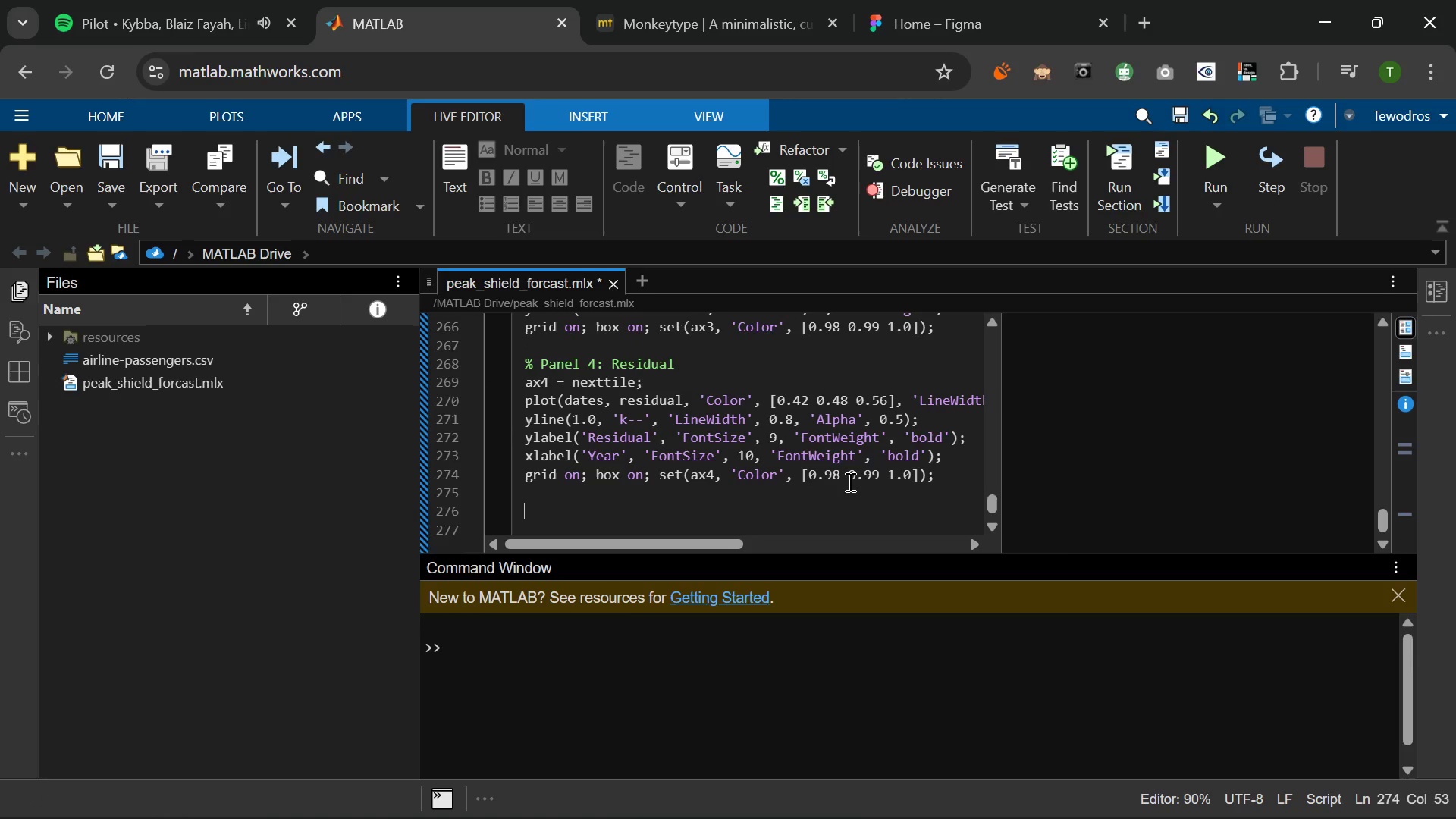 
key(Enter)
 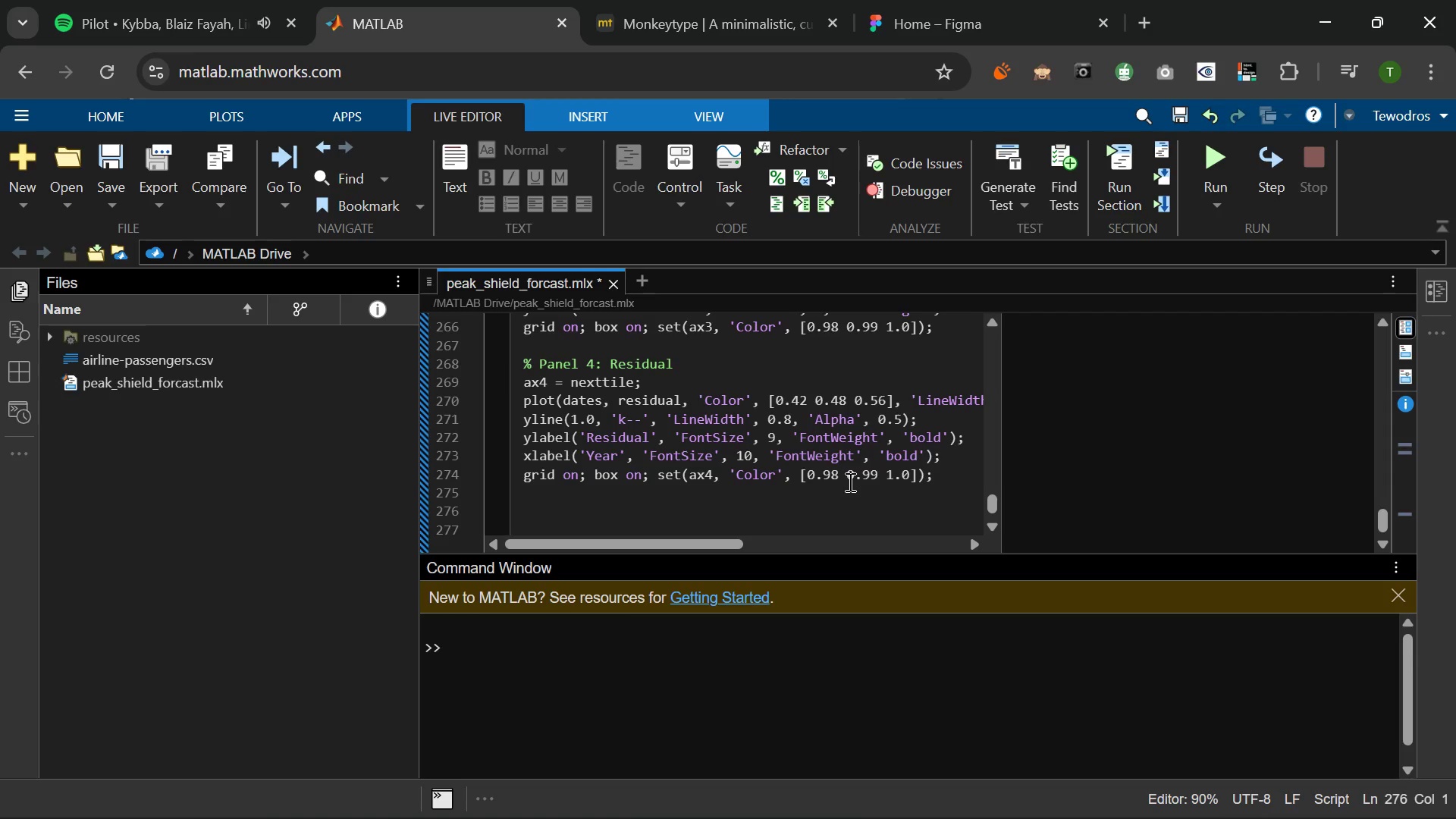 
type(ad)
key(Backspace)
key(Backspace)
type(saveas(gcf, 'fig1_decm)
key(Backspace)
type(omposition.png)
 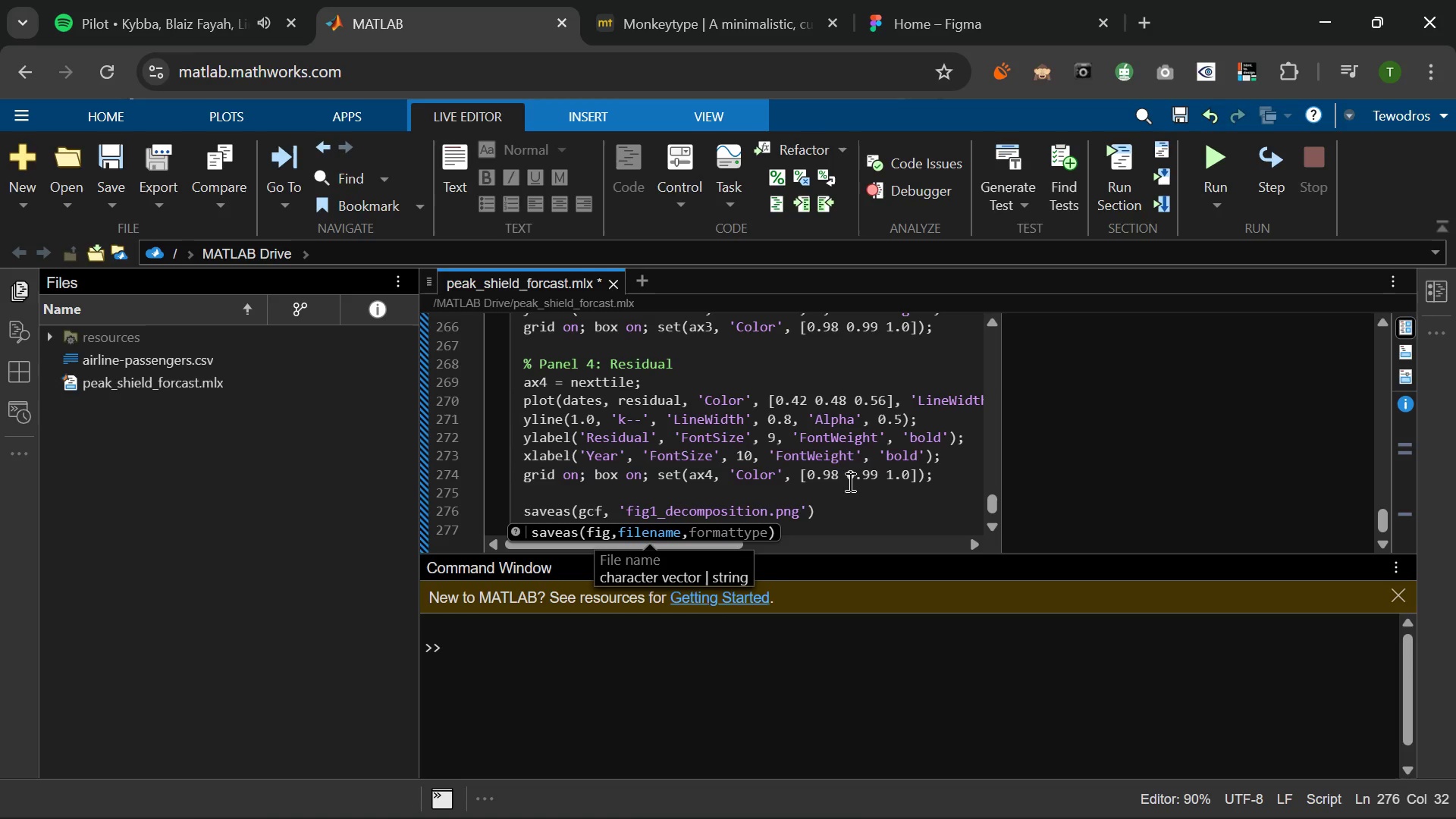 
key(ArrowRight)
 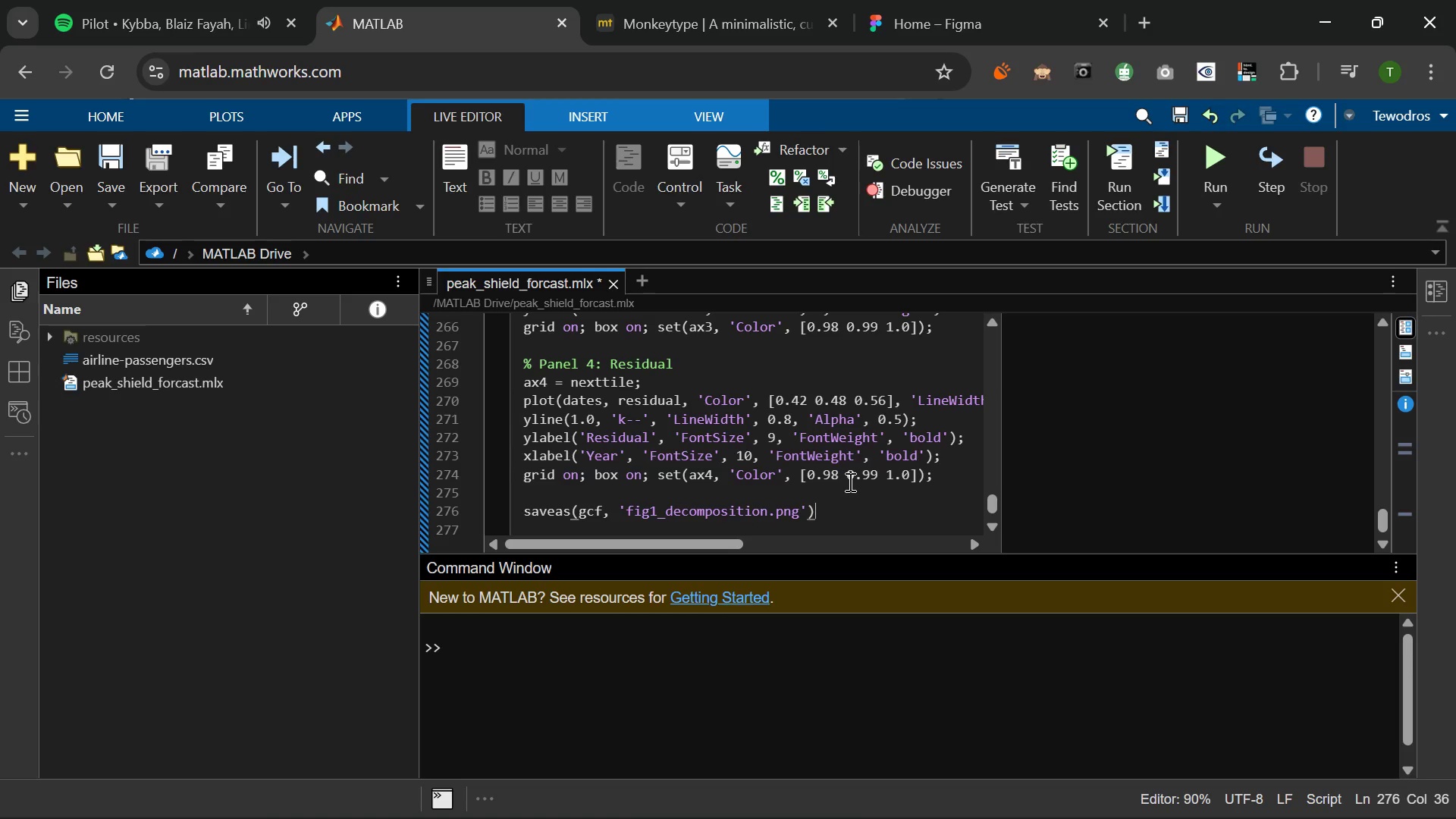 
key(ArrowRight)
 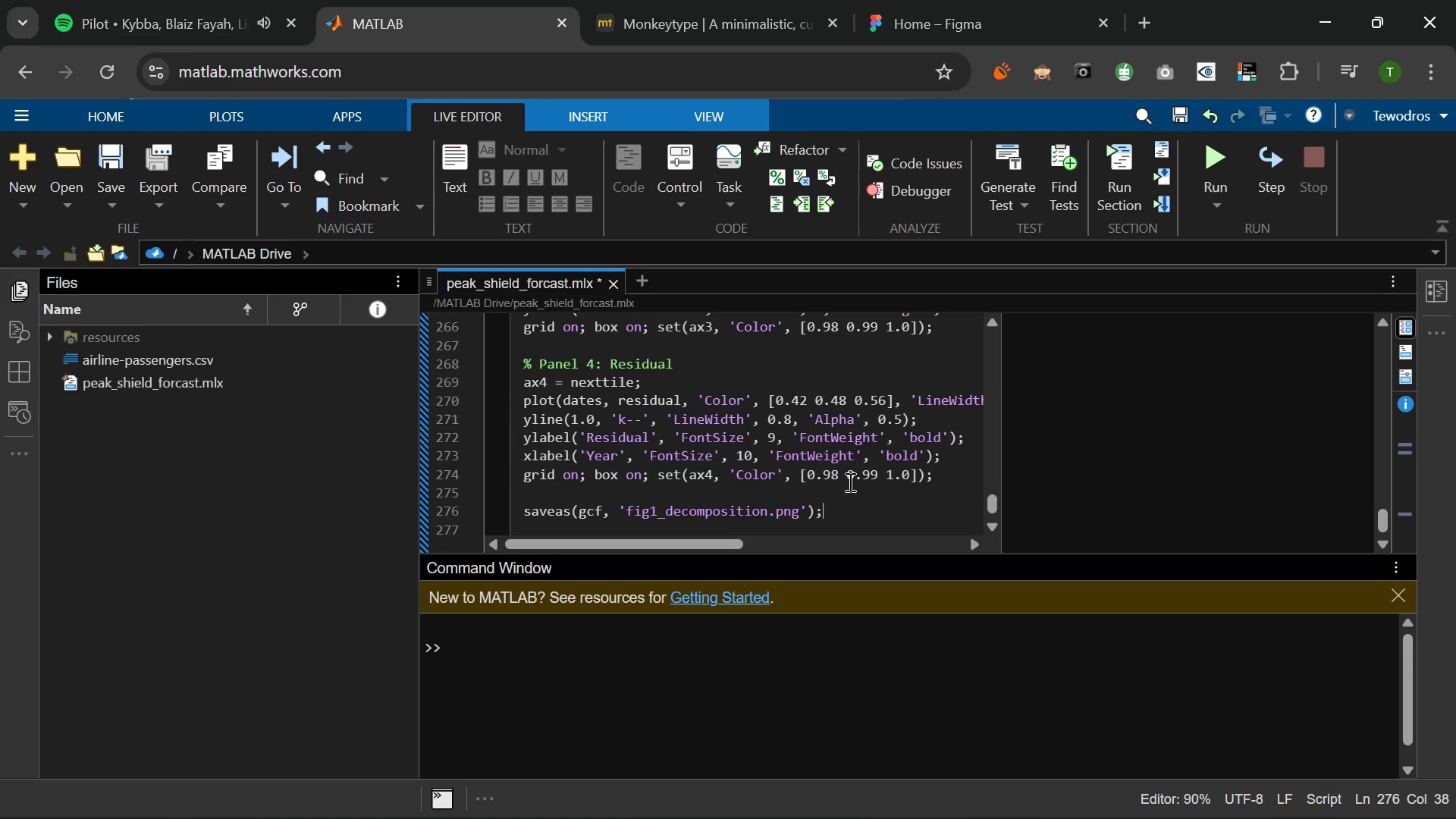 
key(Semicolon)
 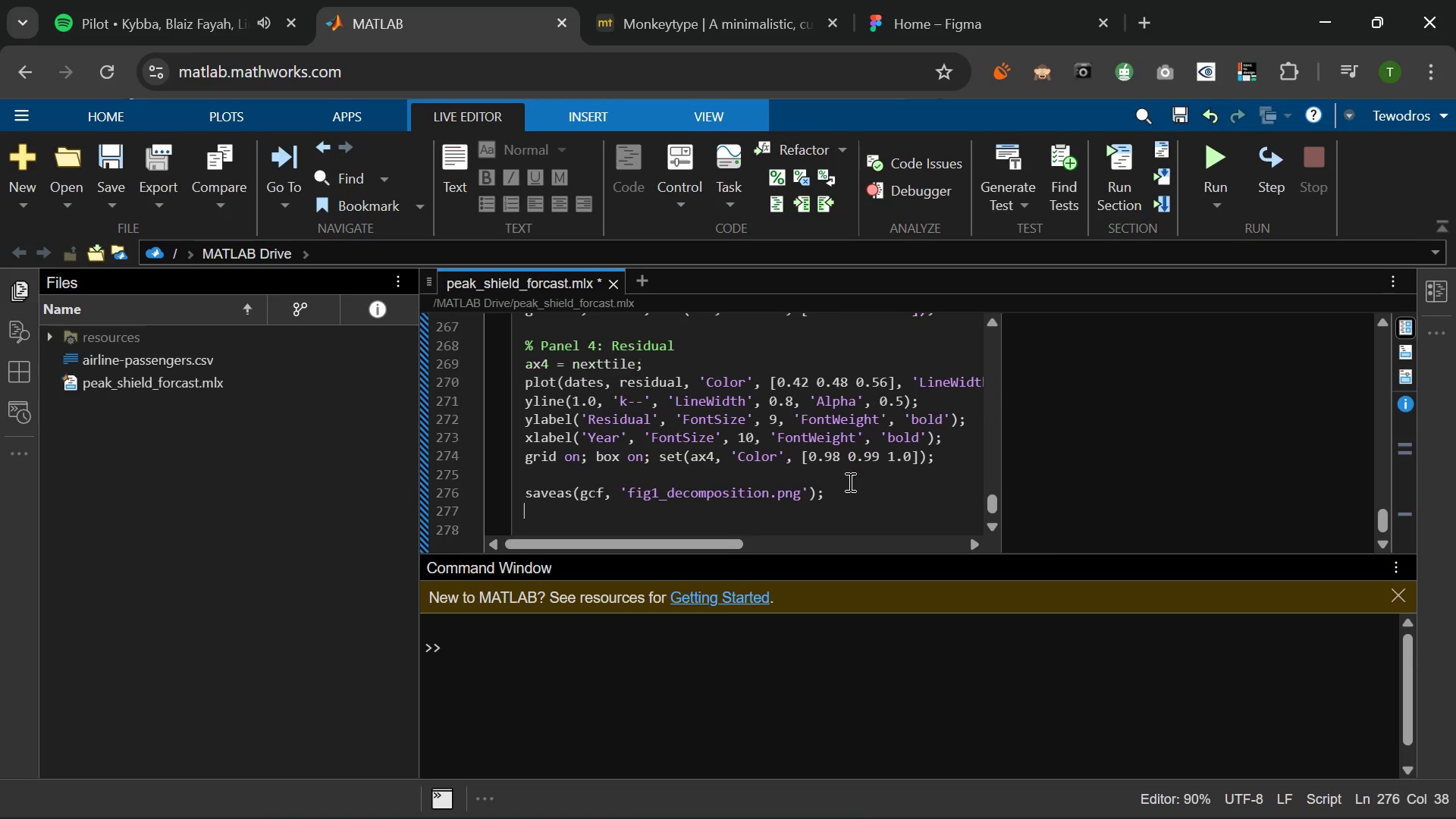 
key(Enter)
 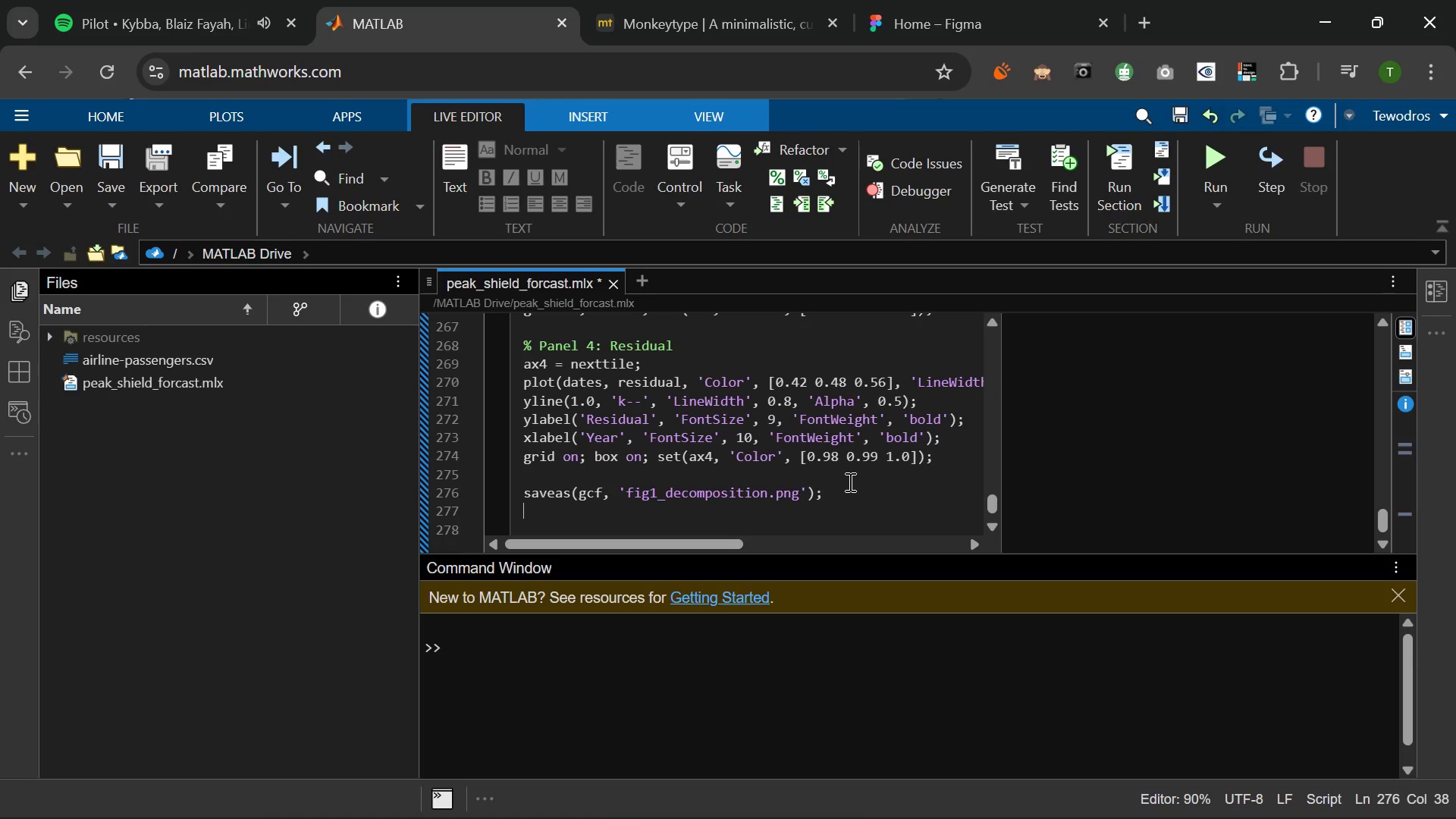 
type(fprintf9'\nFigure 1 saved: fig1_decomposition.png\n)
 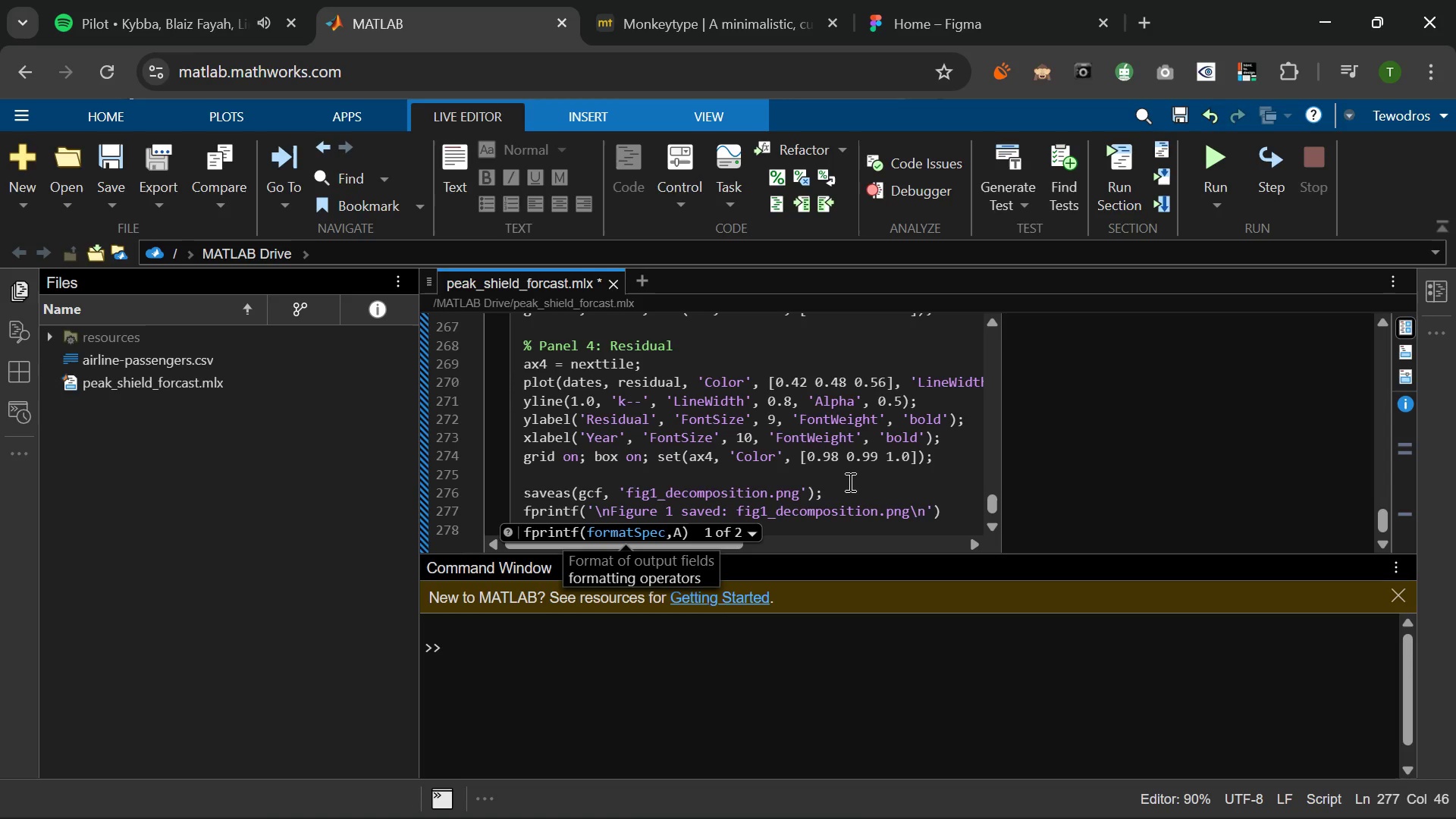 
key(ArrowRight)
 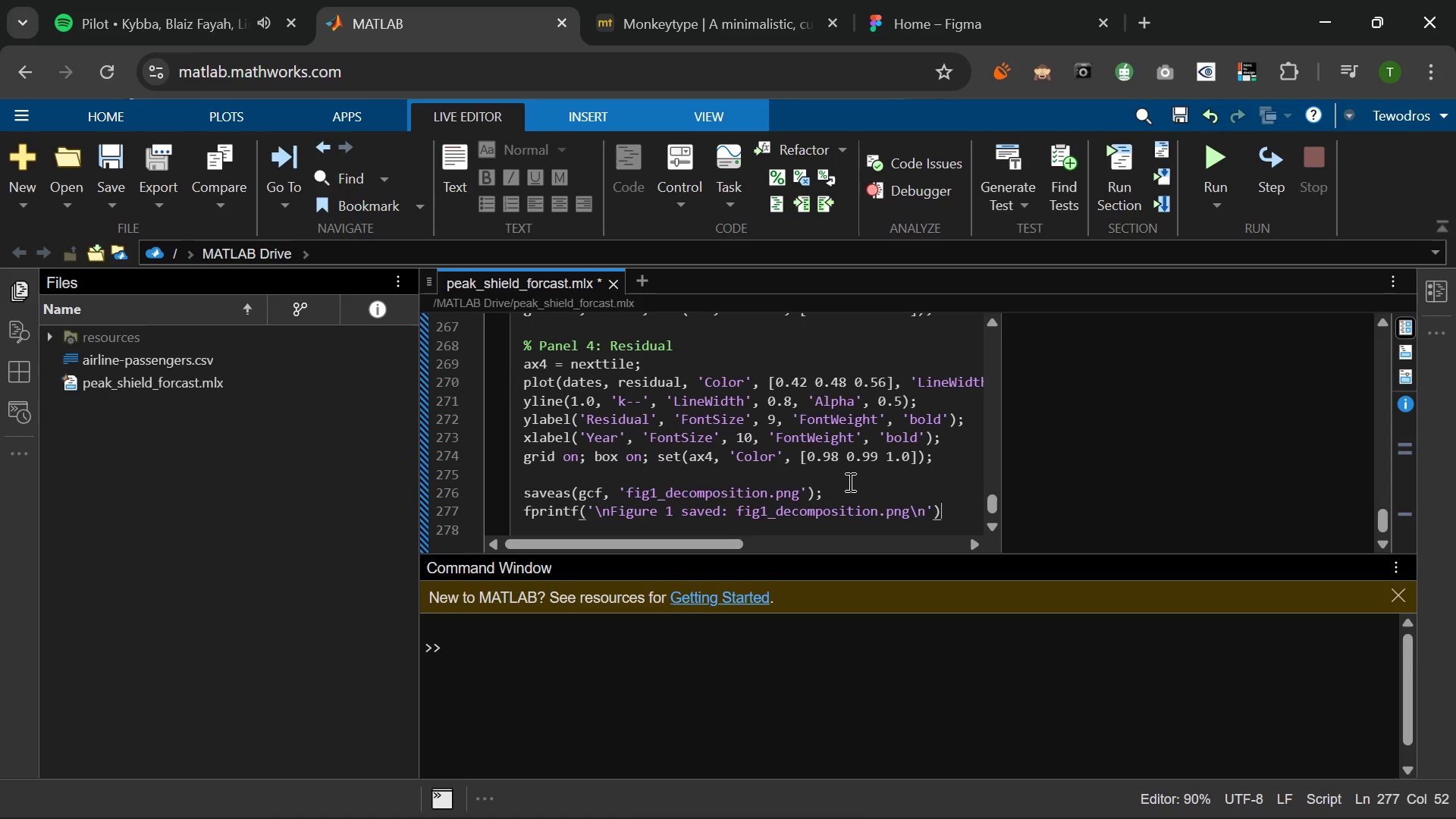 
key(ArrowRight)
 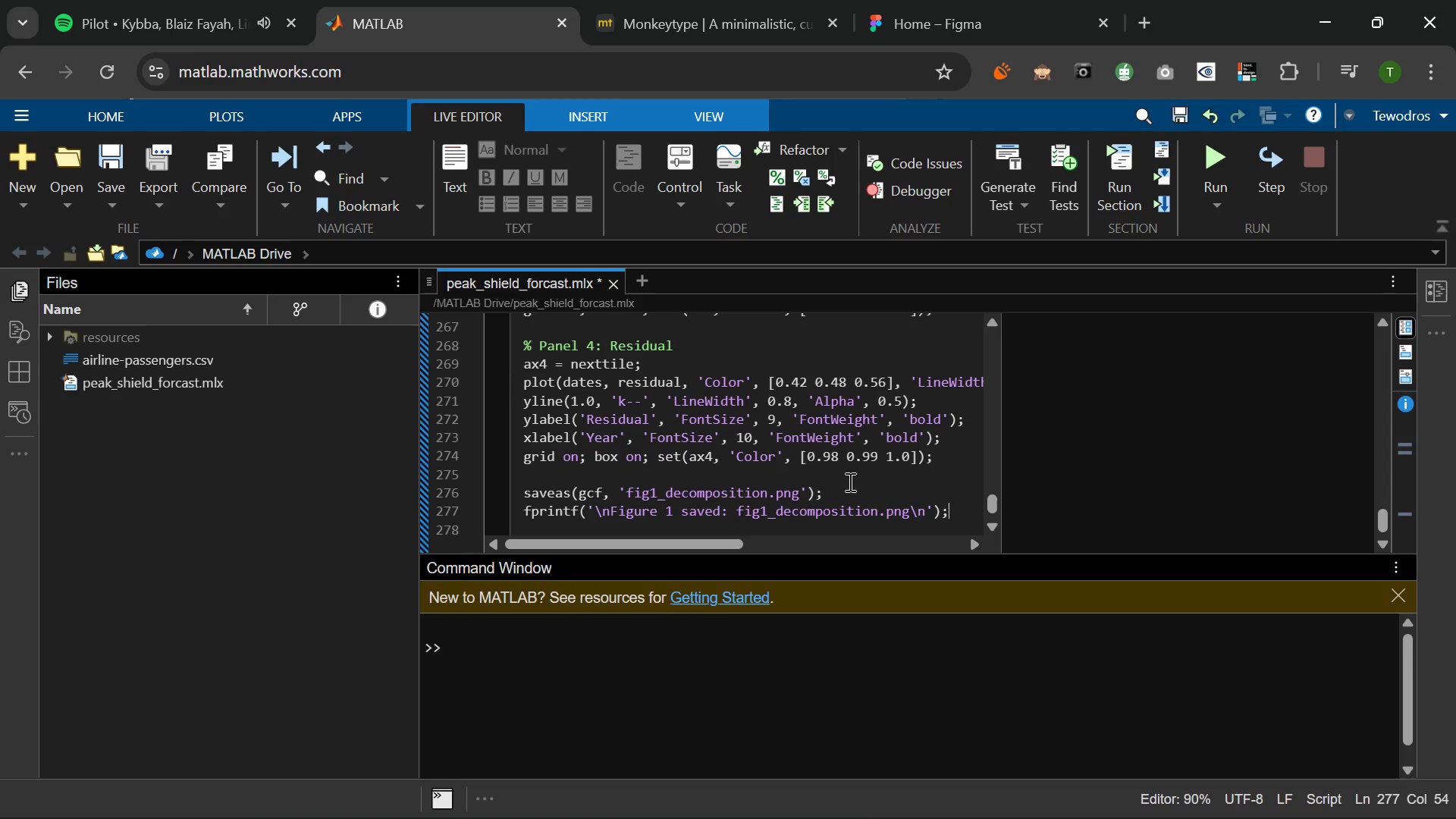 
key(Semicolon)
 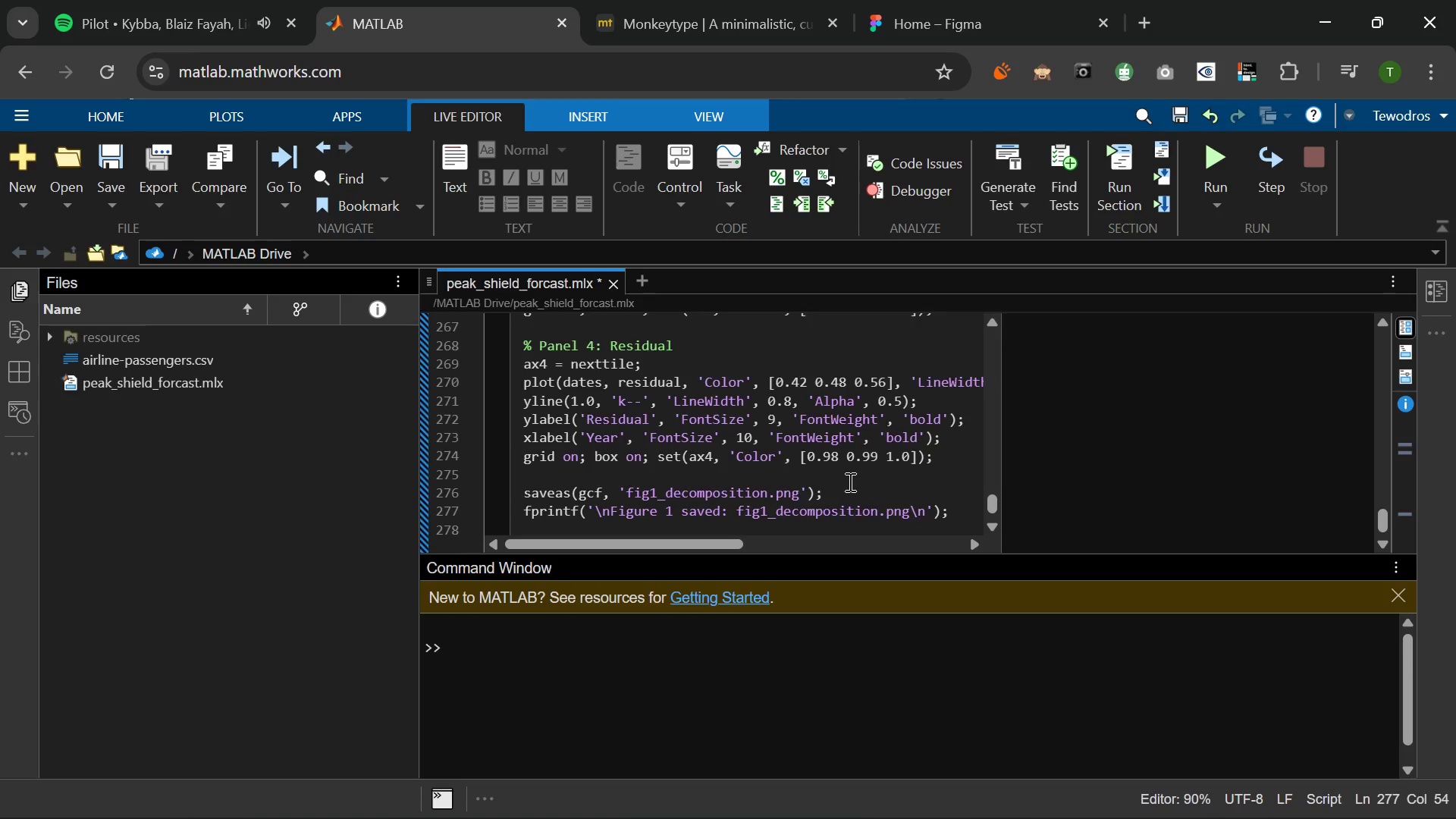 
key(Enter)
 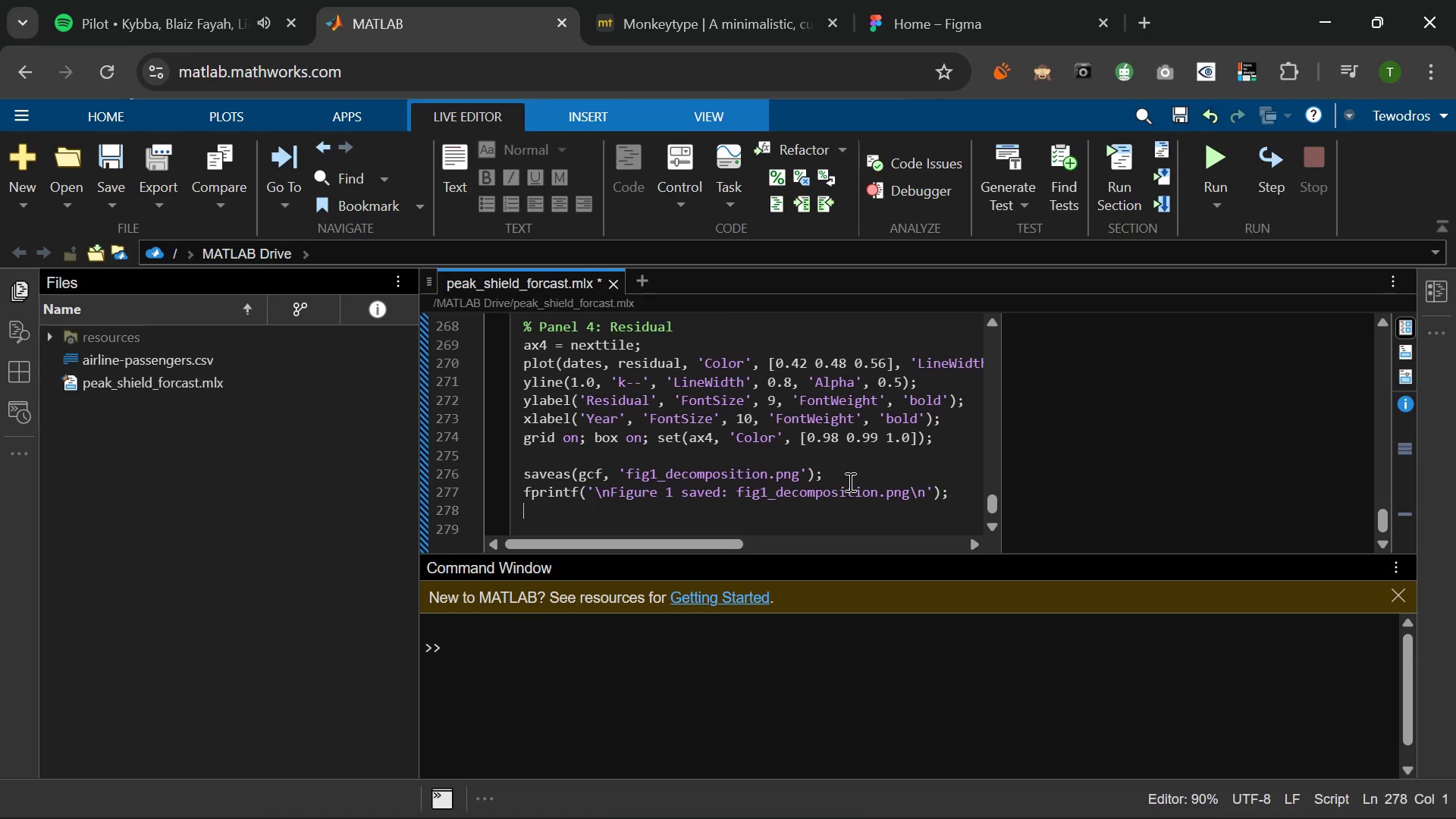 
key(Enter)
 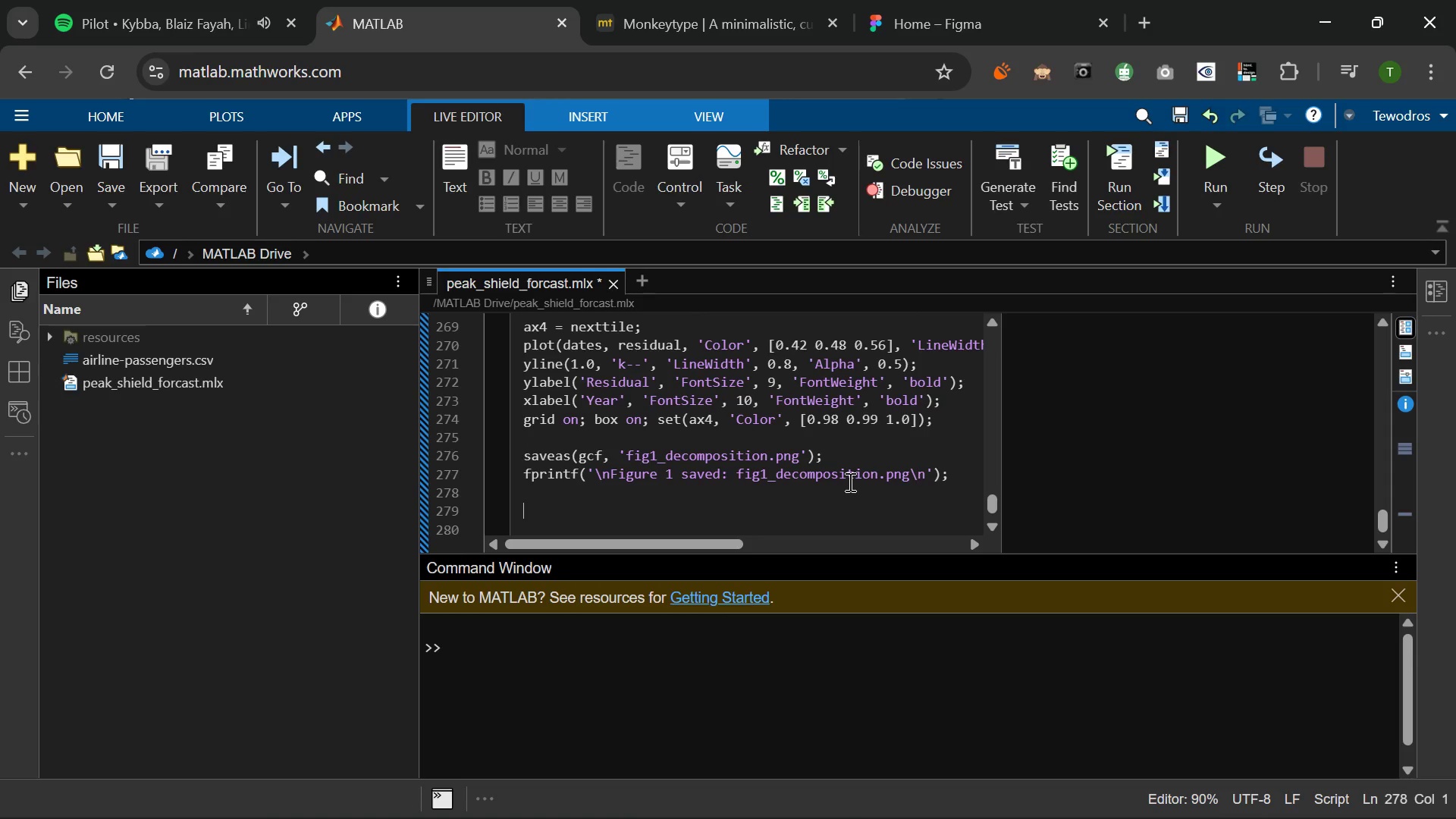 
type(%% 11. Figure 2 - ACF & PACF)
 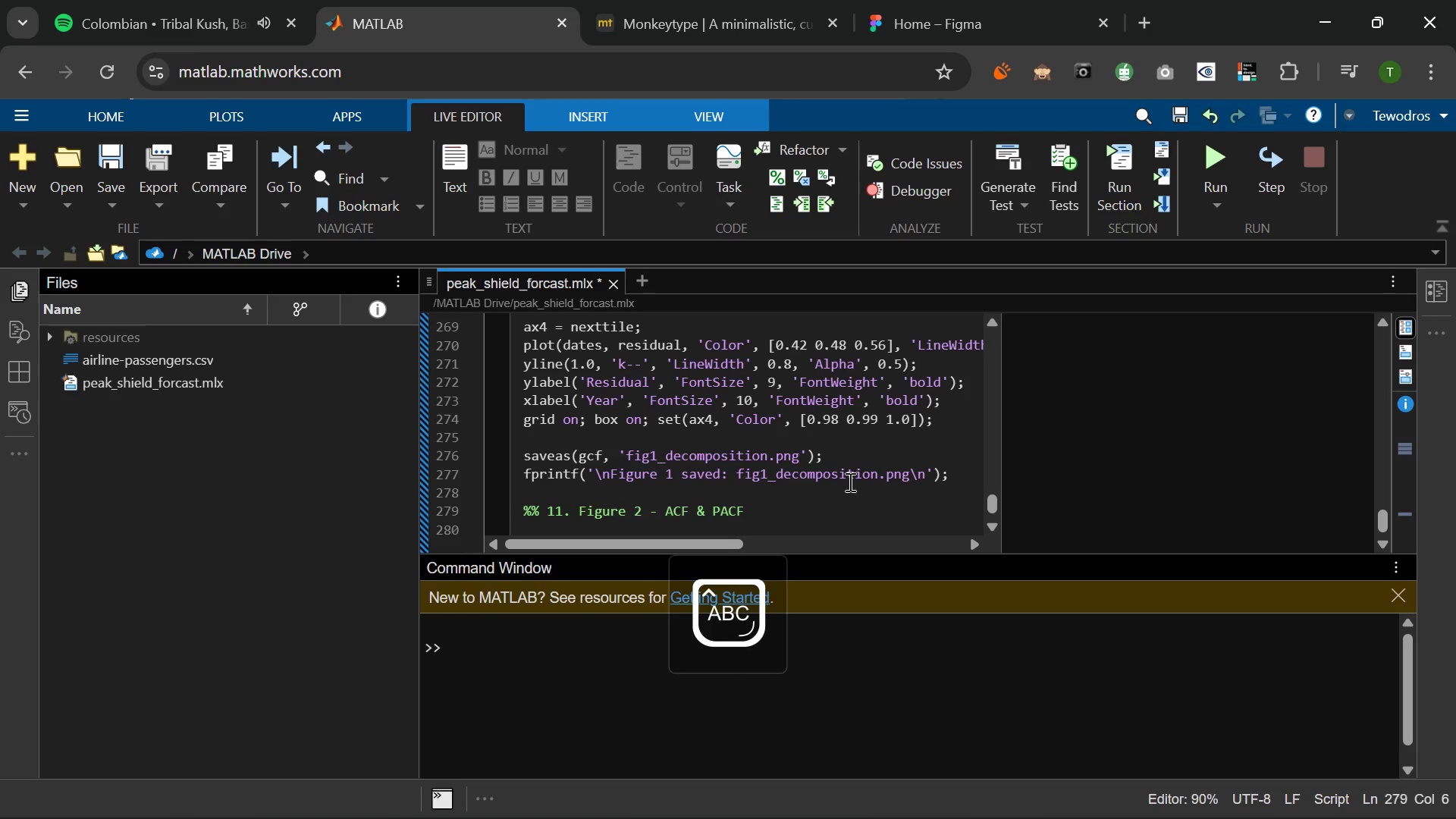 
key(Enter)
 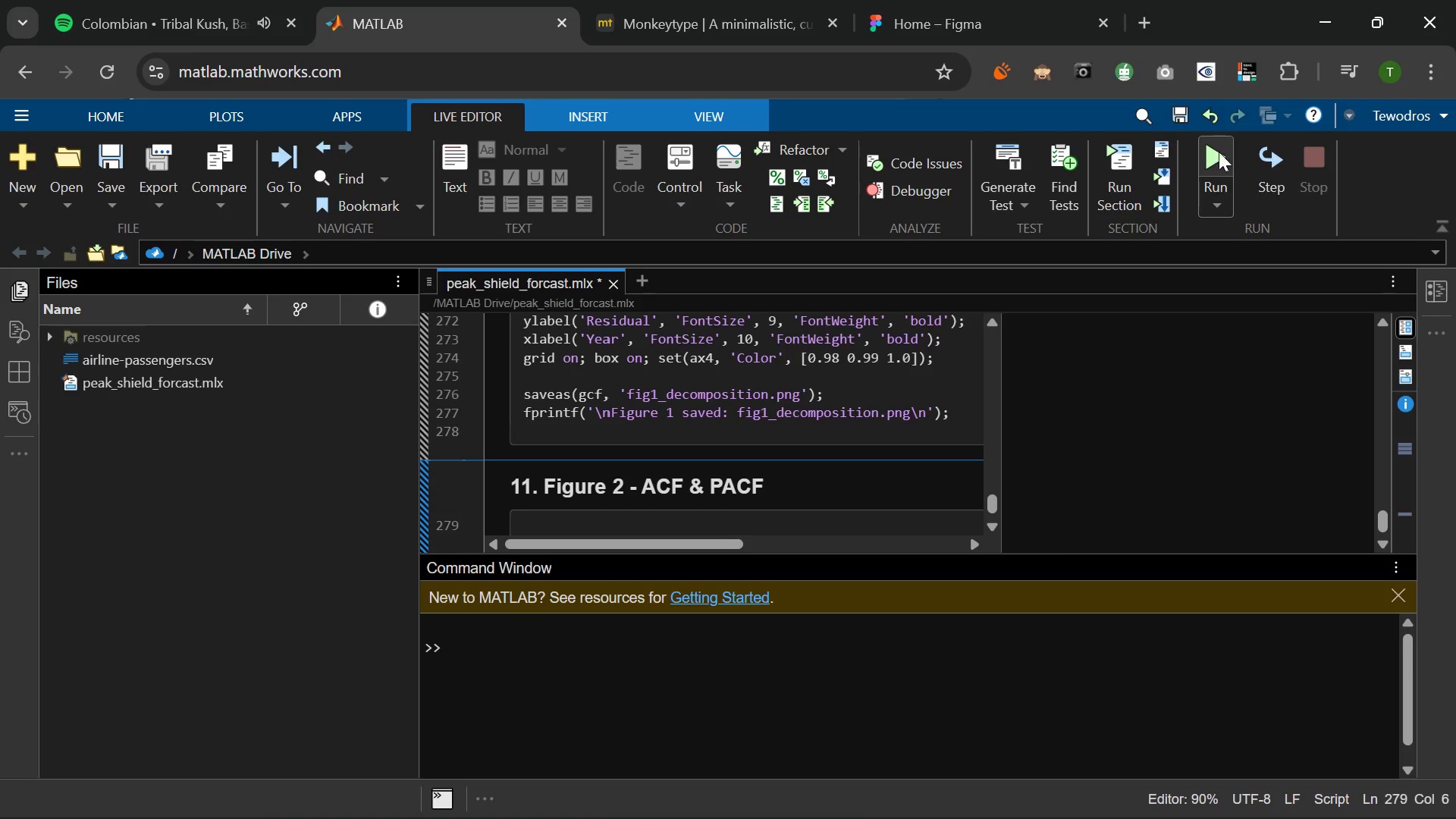 
left_click([1207, 161])
 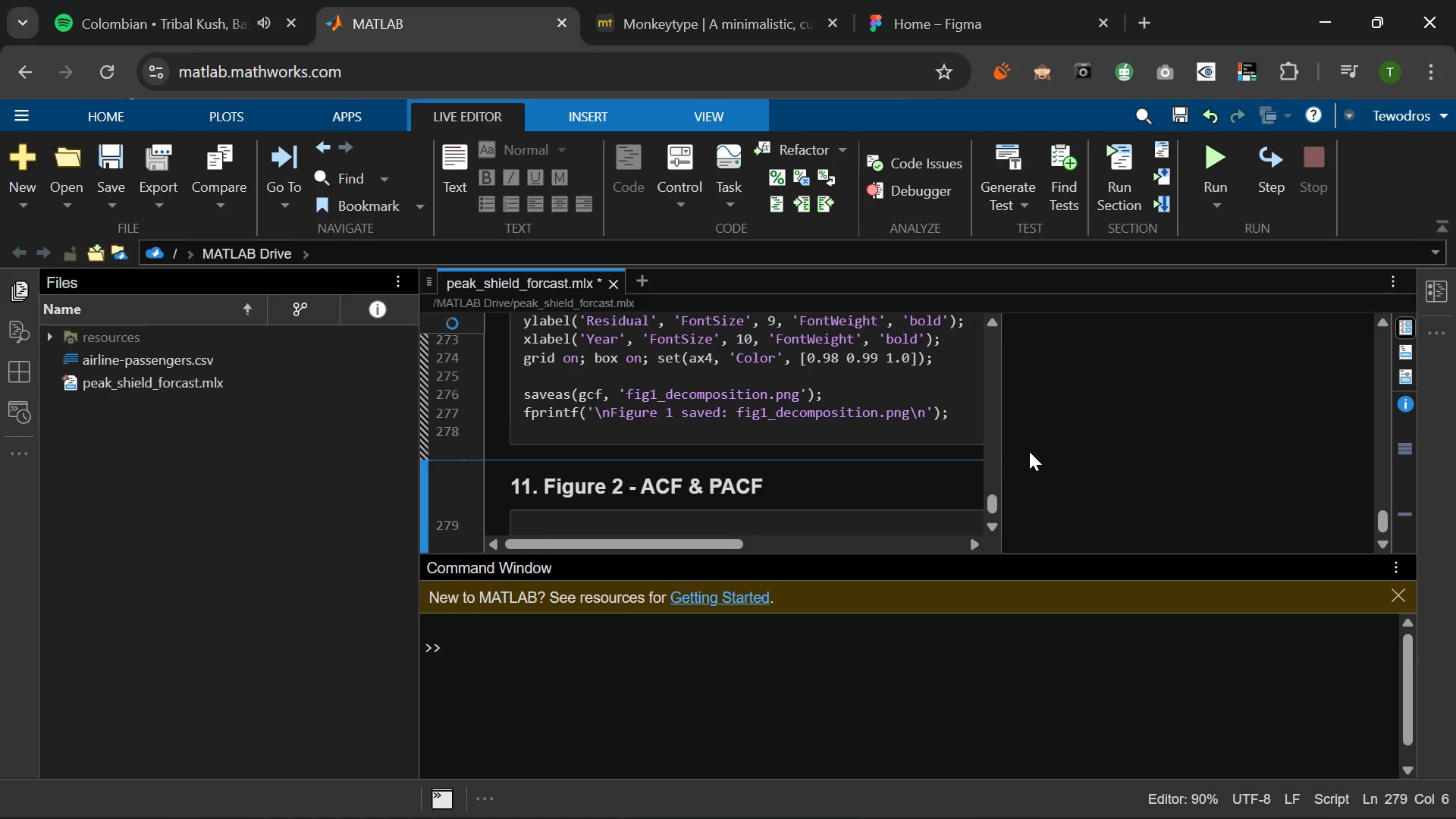 
wait(14.31)
 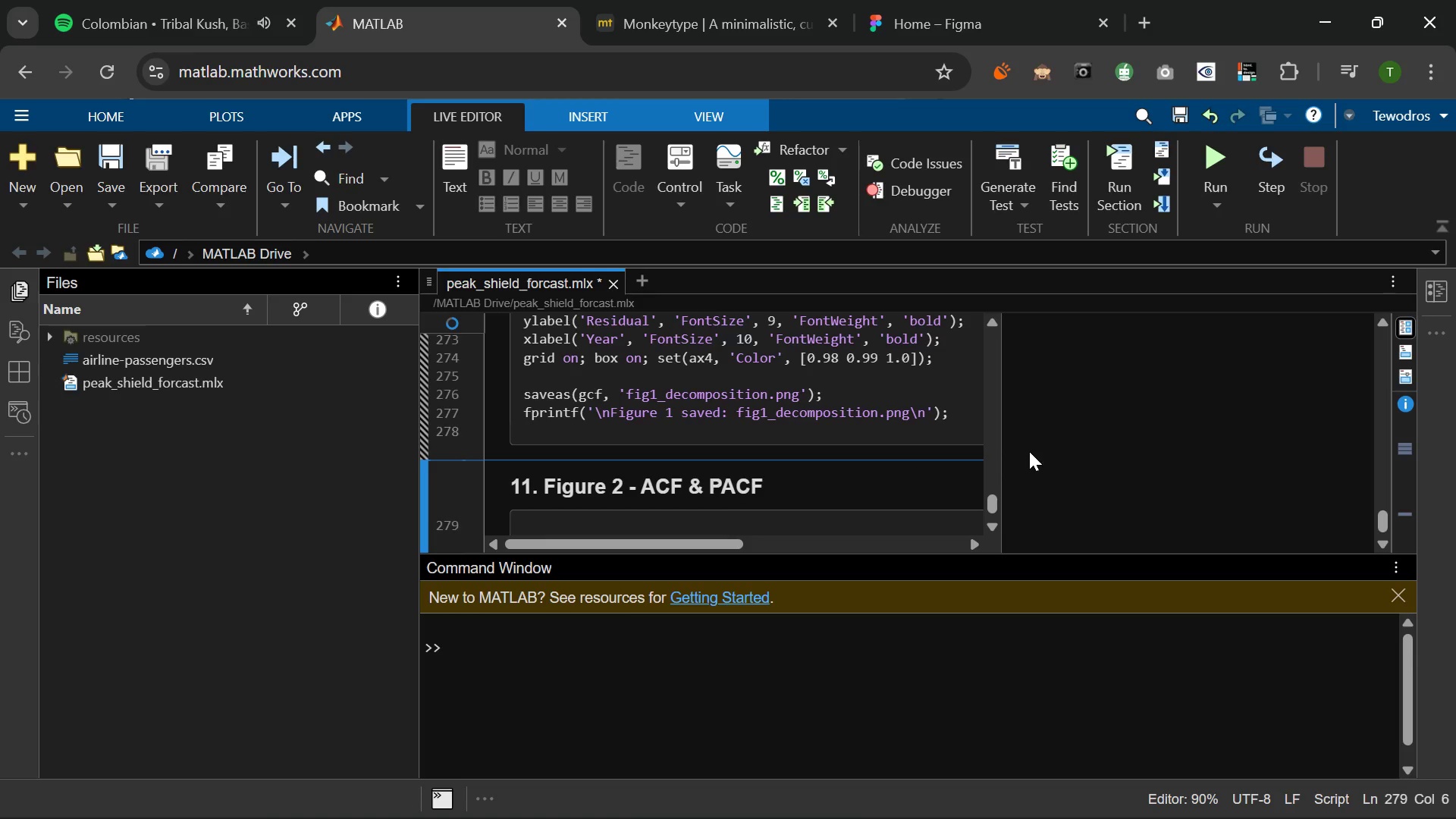 
scroll: coordinate [946, 441], scroll_direction: down, amount: 4.0
 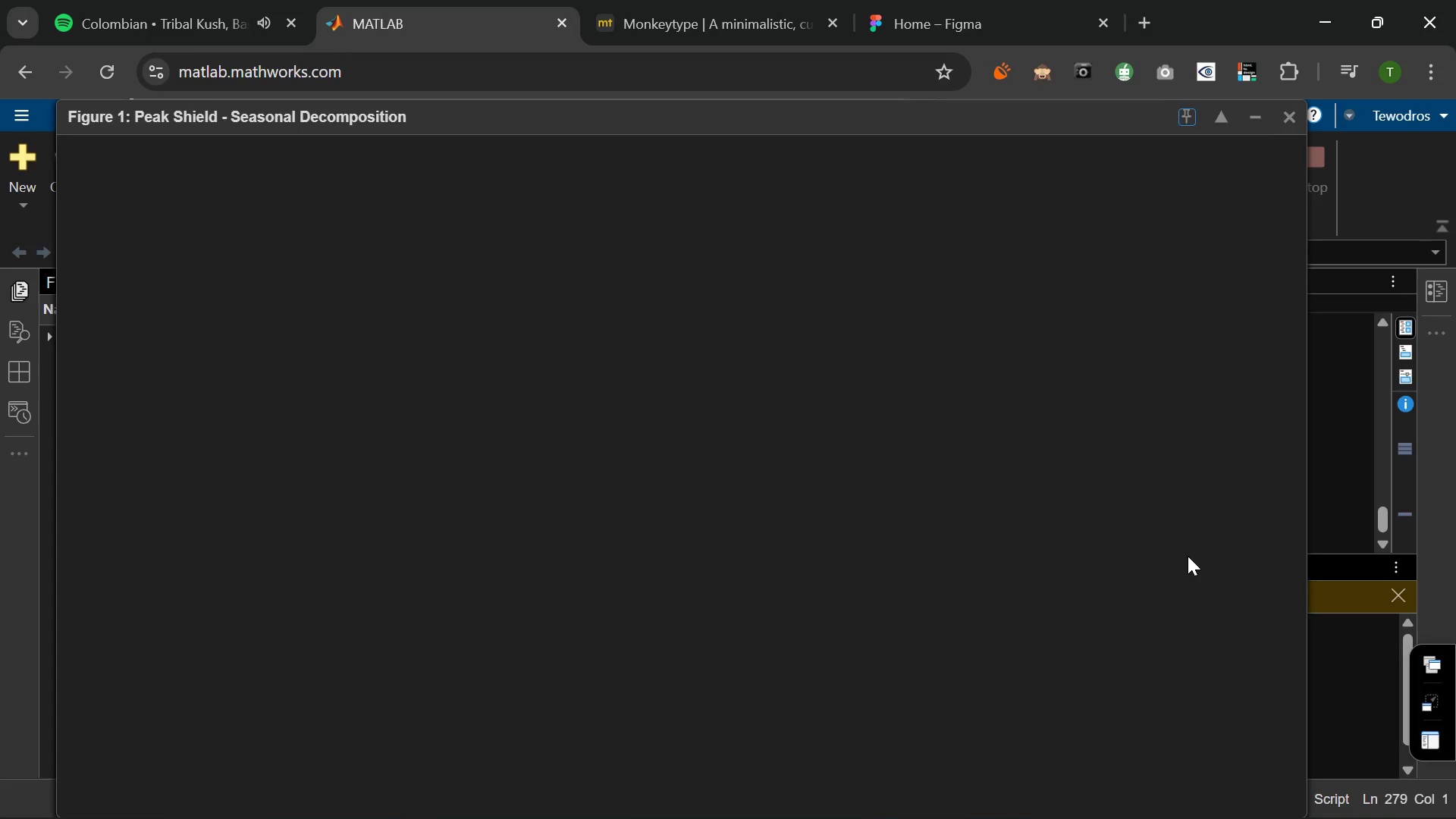 
wait(33.79)
 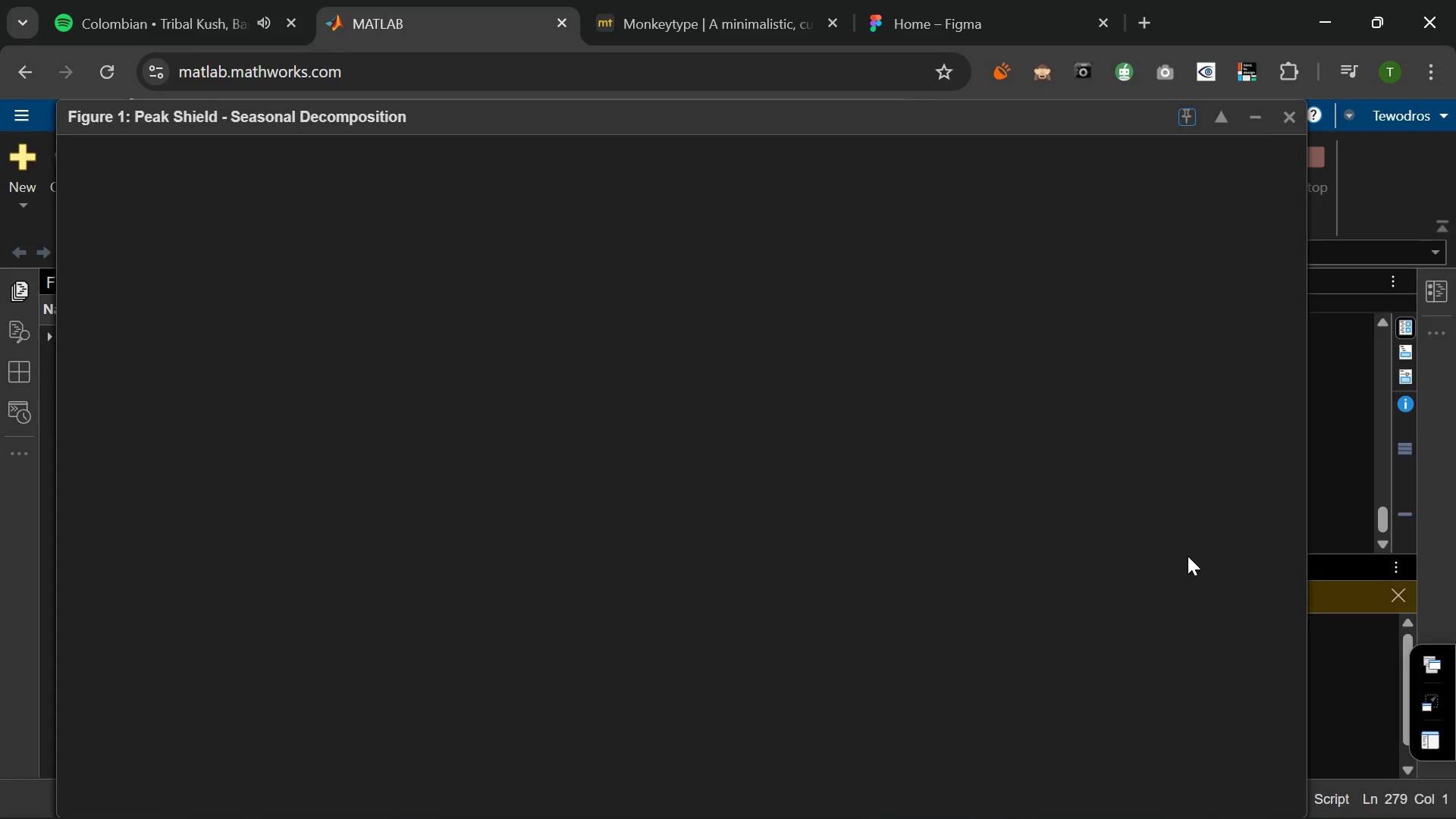 
left_click([449, 322])
 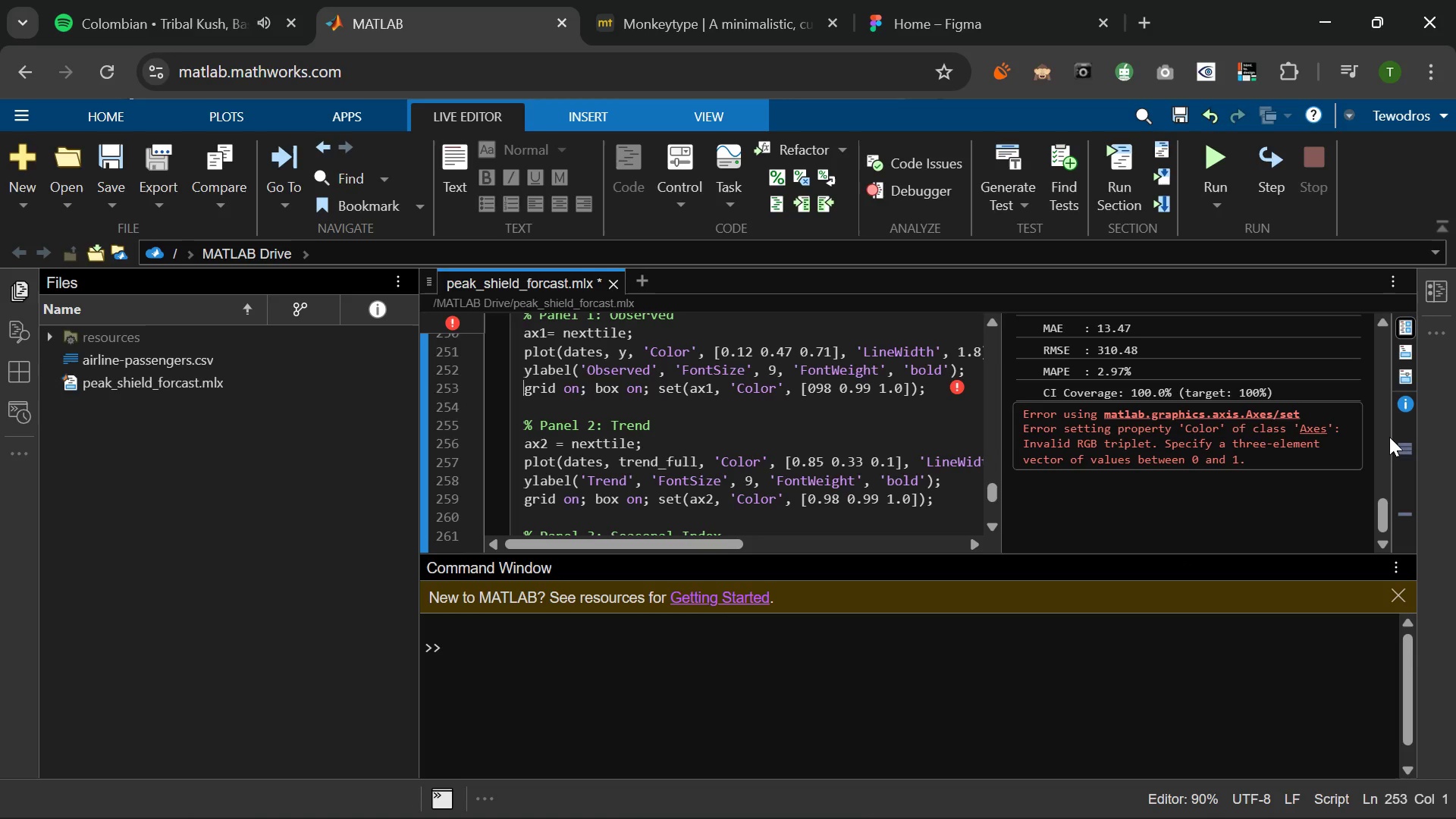 
wait(9.92)
 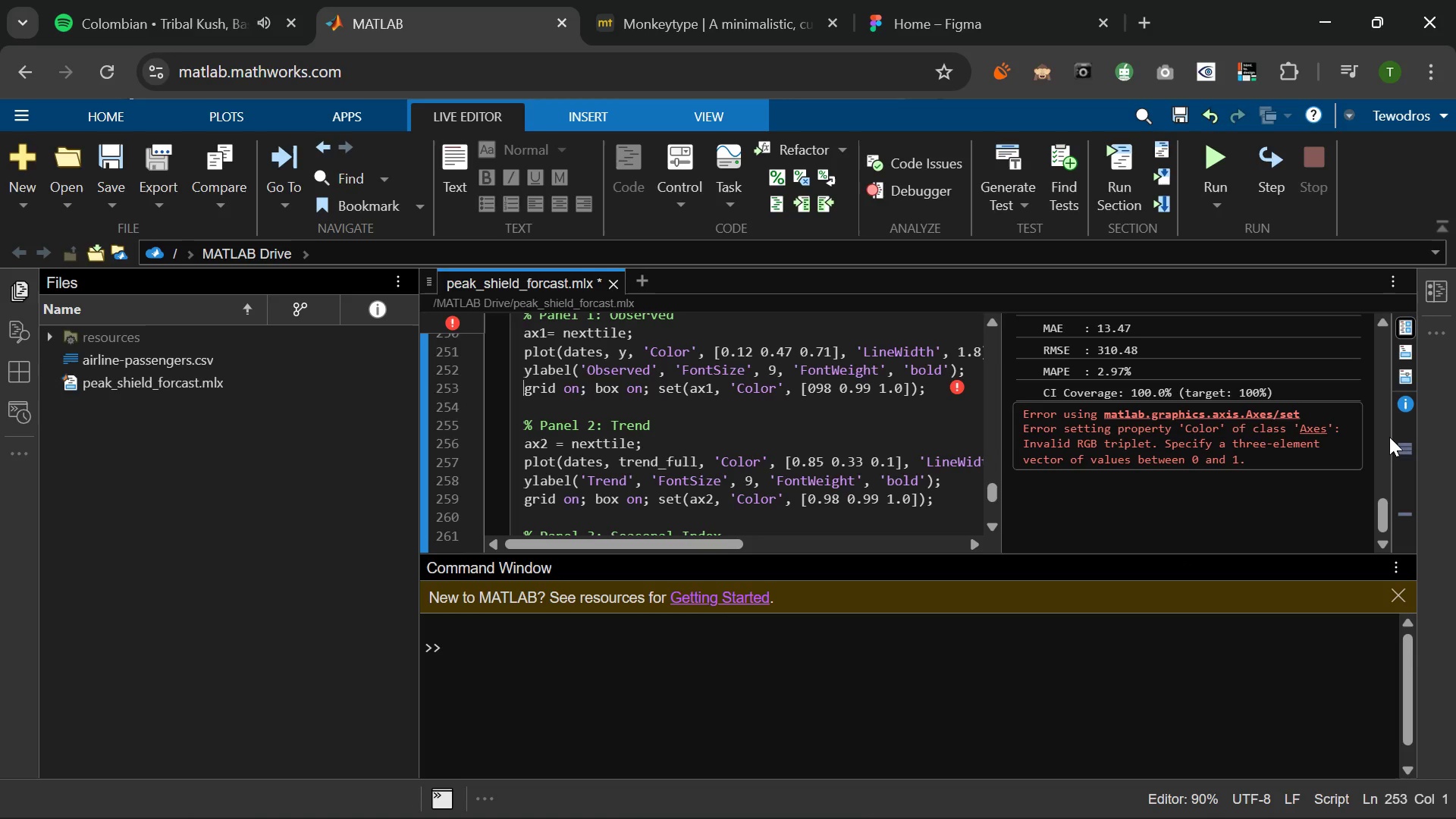 
left_click([815, 391])
 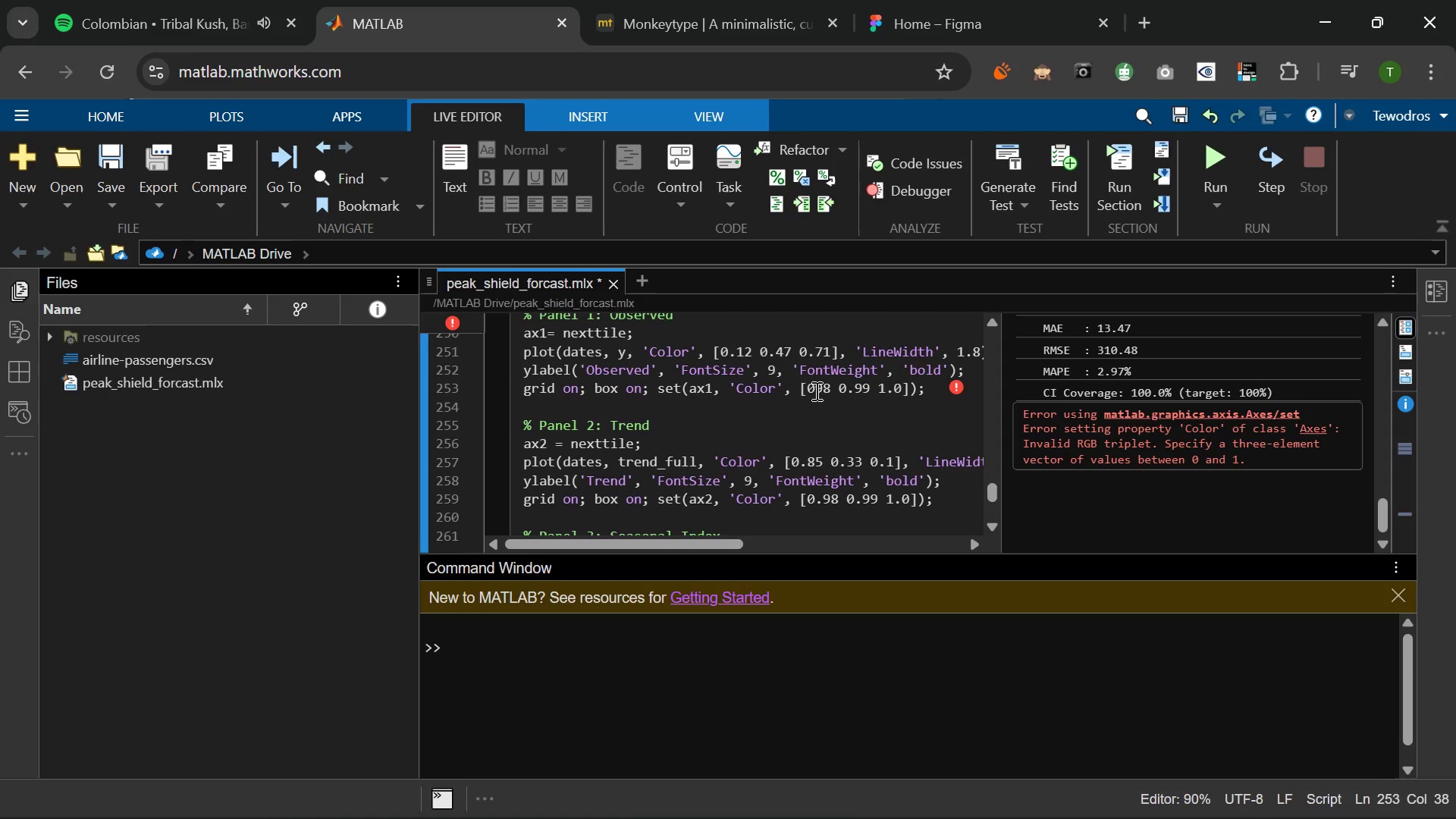 
key(NumpadDecimal)
 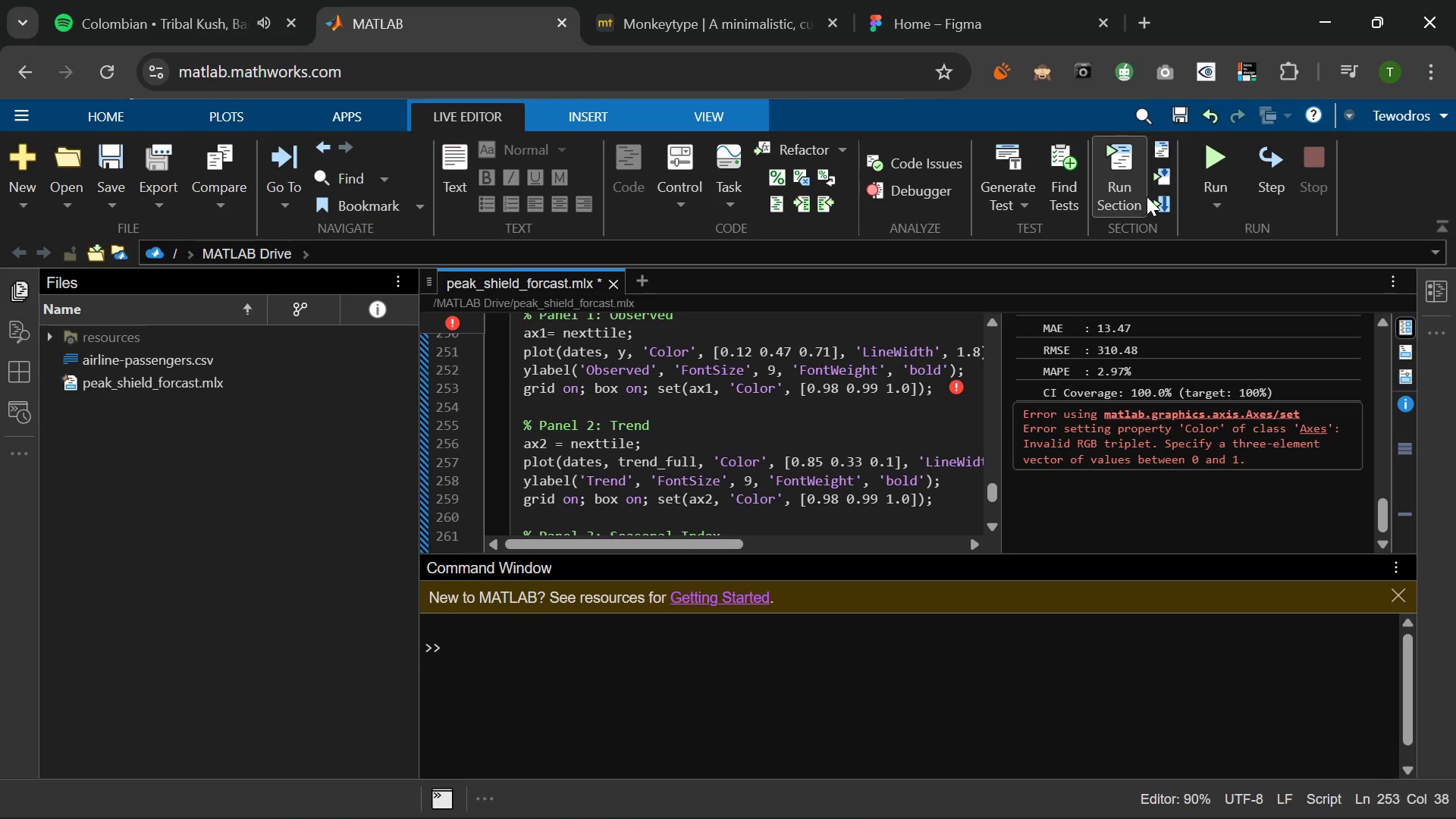 
left_click([1216, 147])
 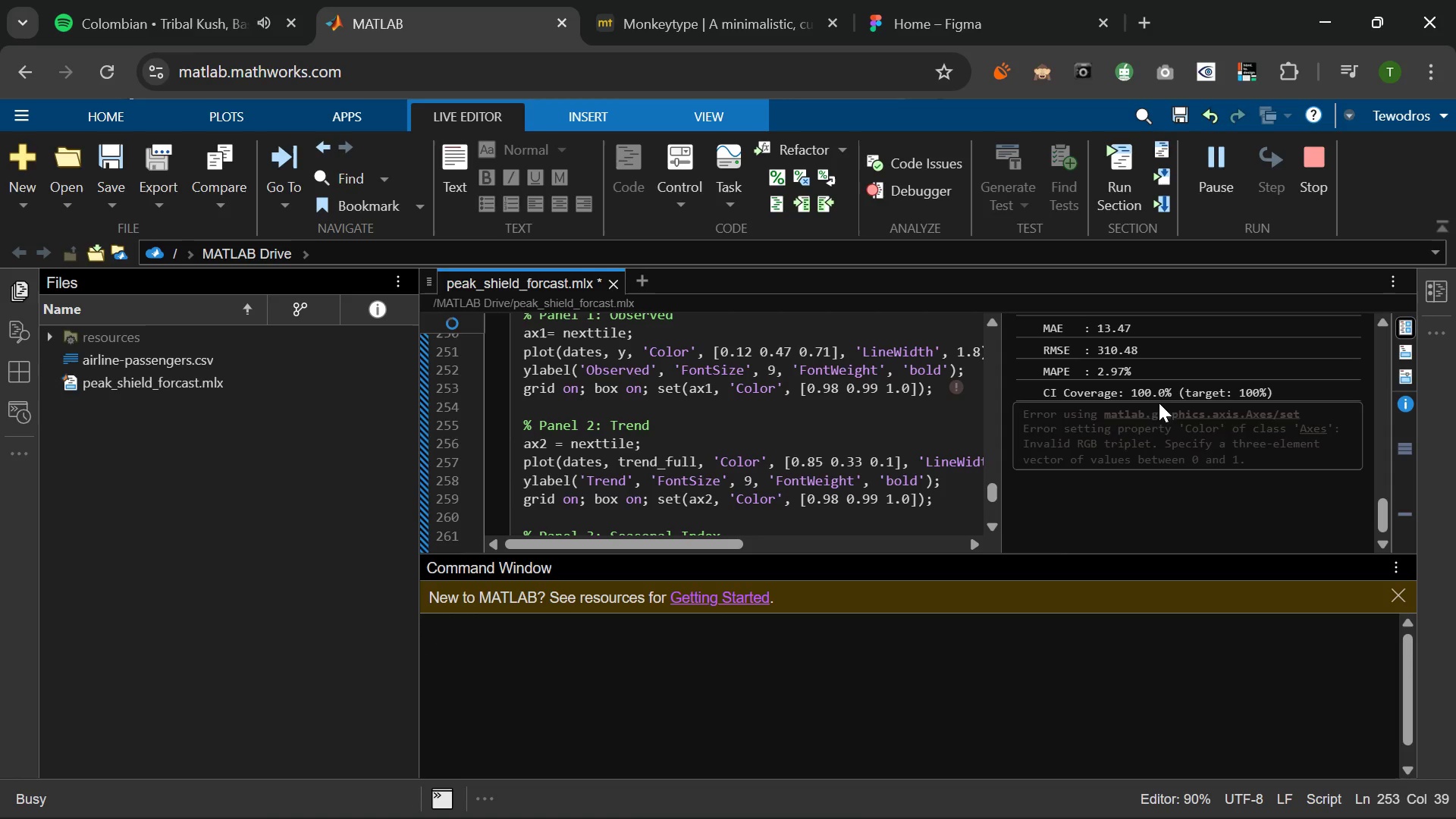 
wait(26.42)
 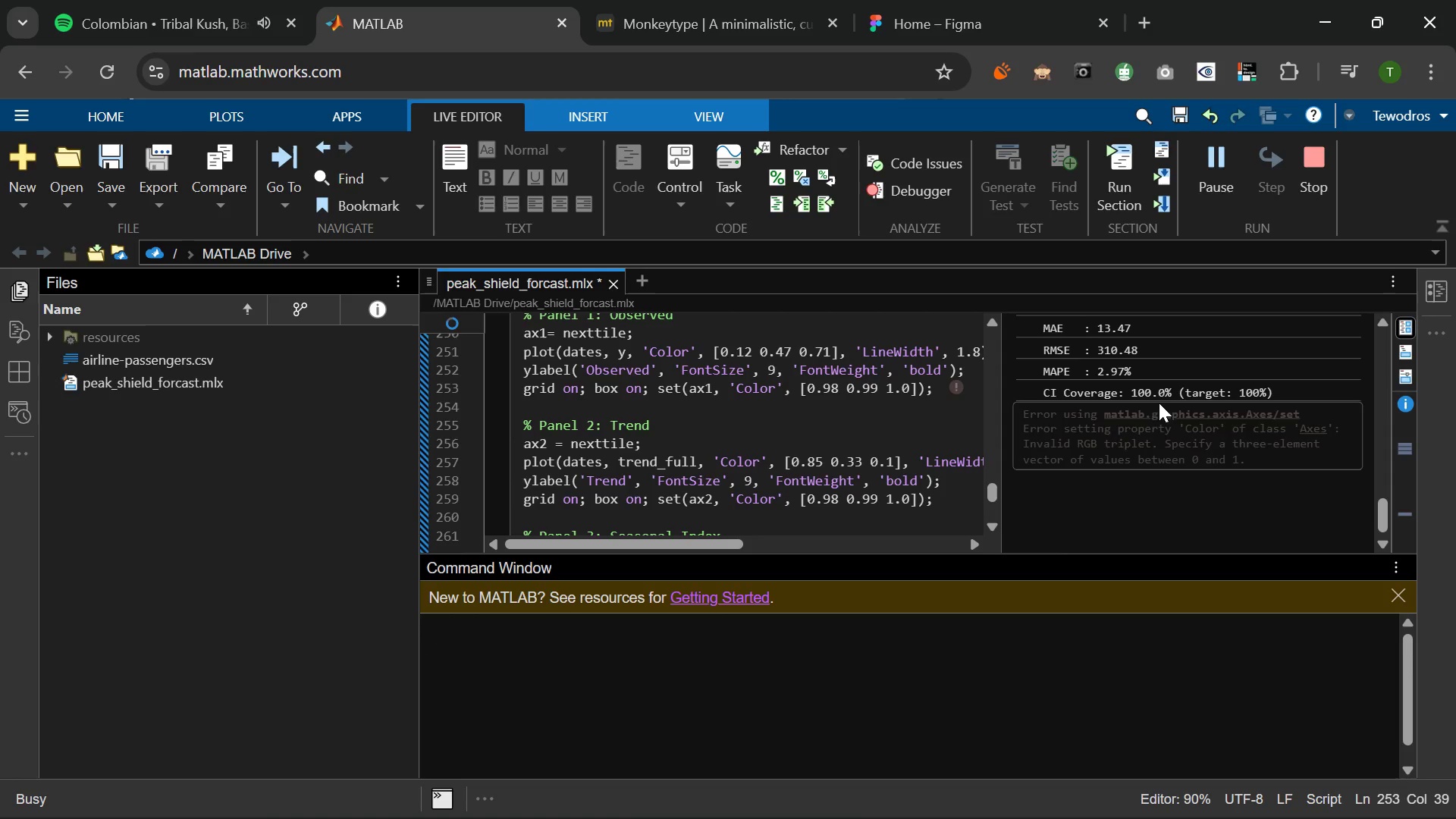 
scroll: coordinate [1242, 473], scroll_direction: up, amount: 3.0
 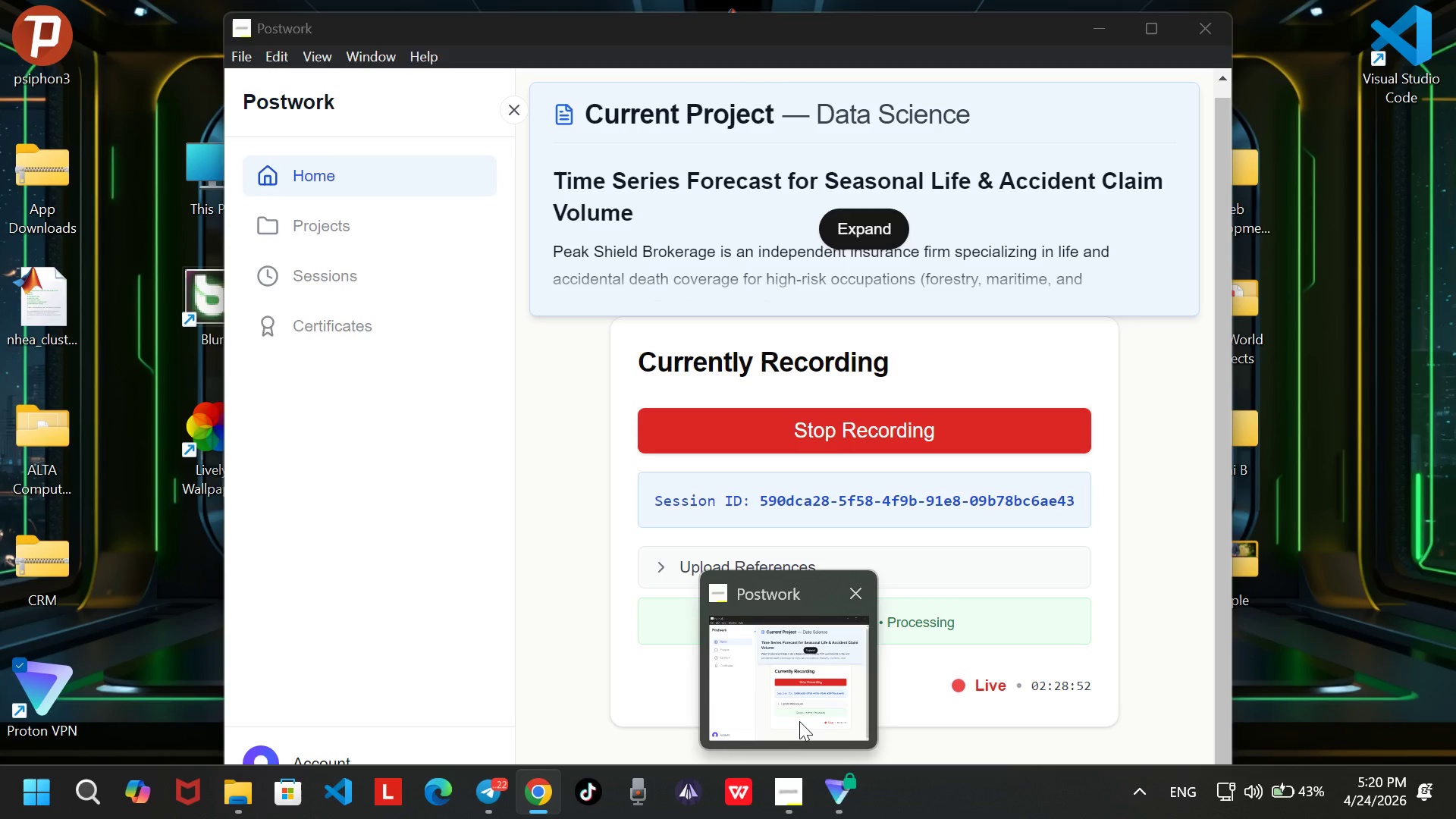 
wait(17.94)
 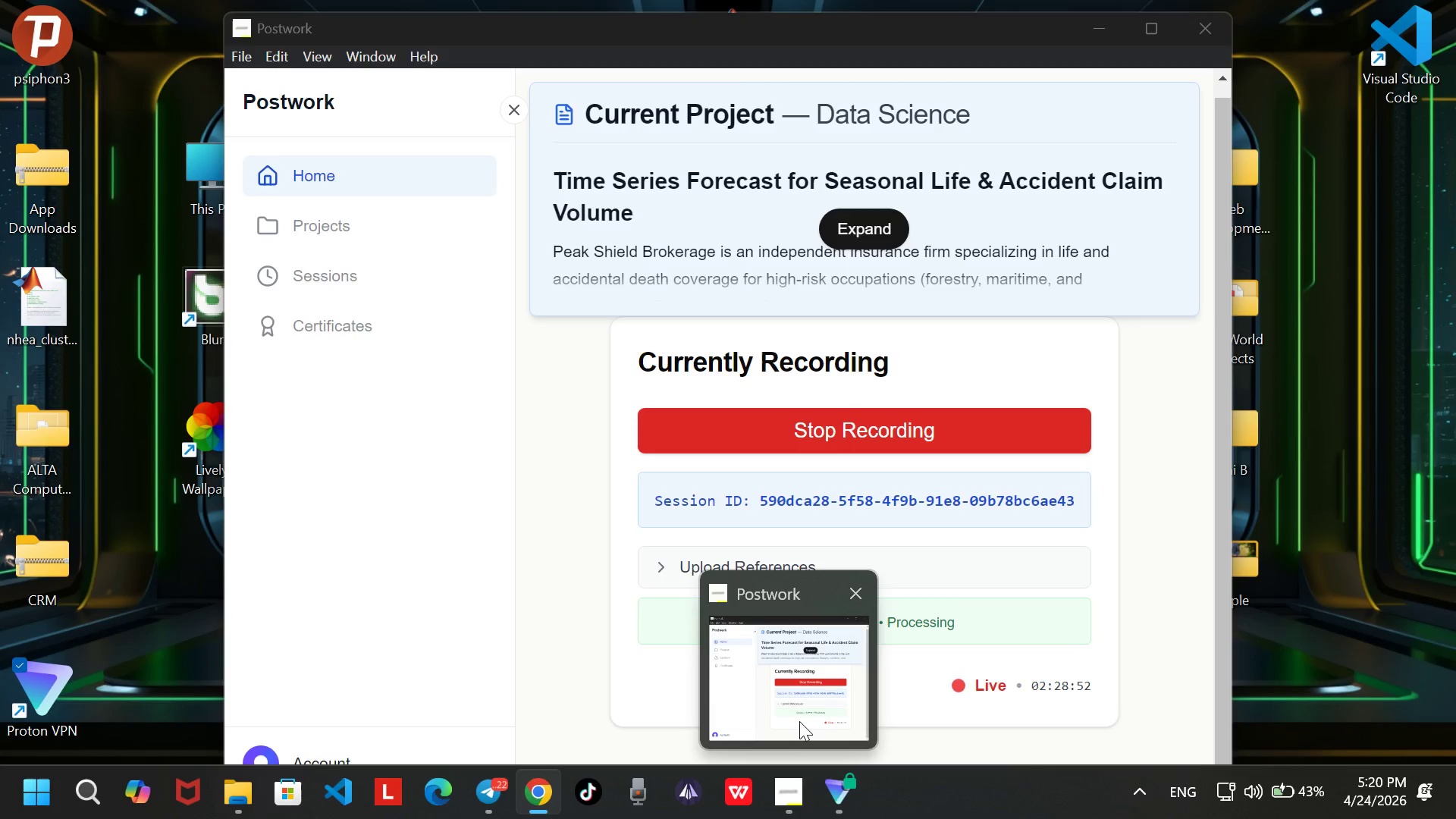 
scroll: coordinate [1147, 442], scroll_direction: down, amount: 3.0
 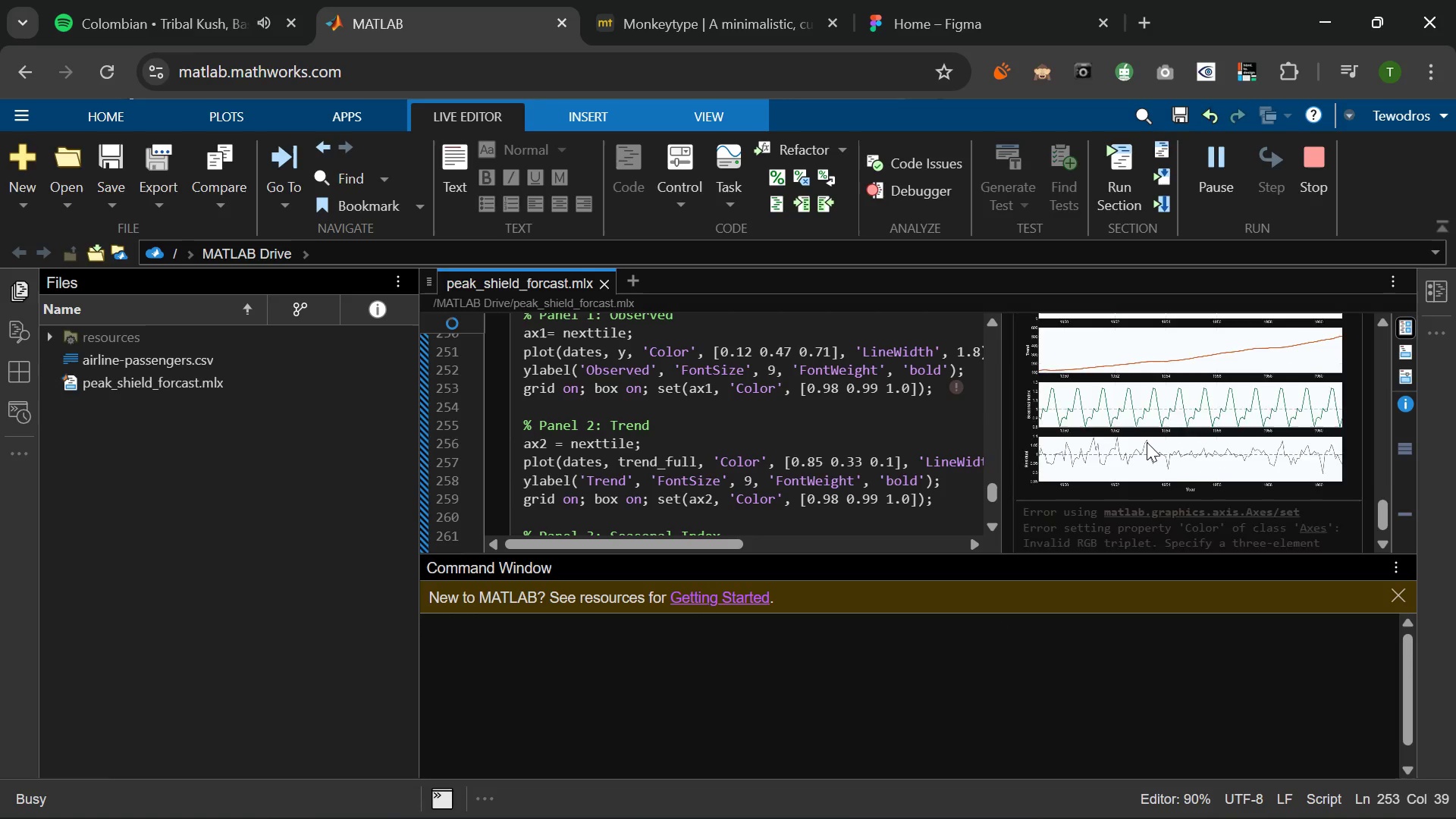 